 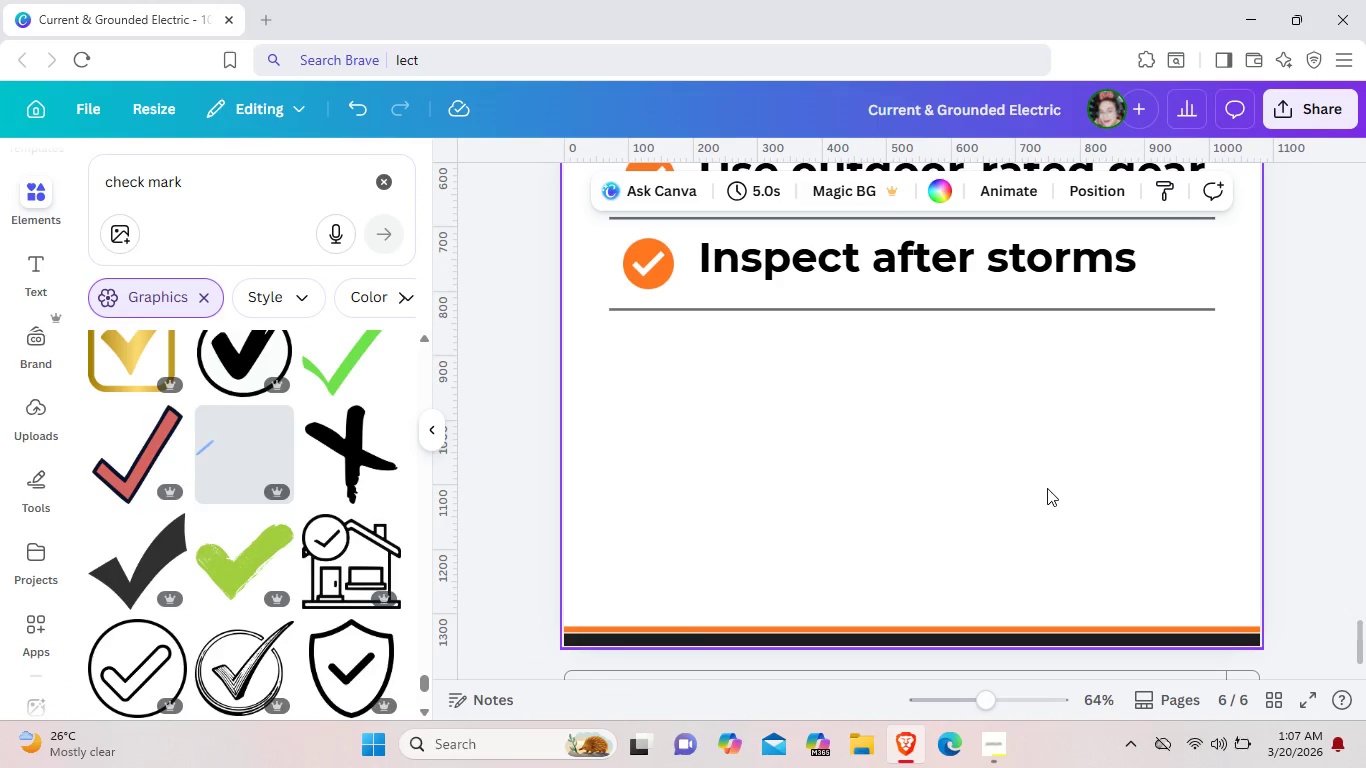 
scroll: coordinate [1047, 488], scroll_direction: up, amount: 3.0
 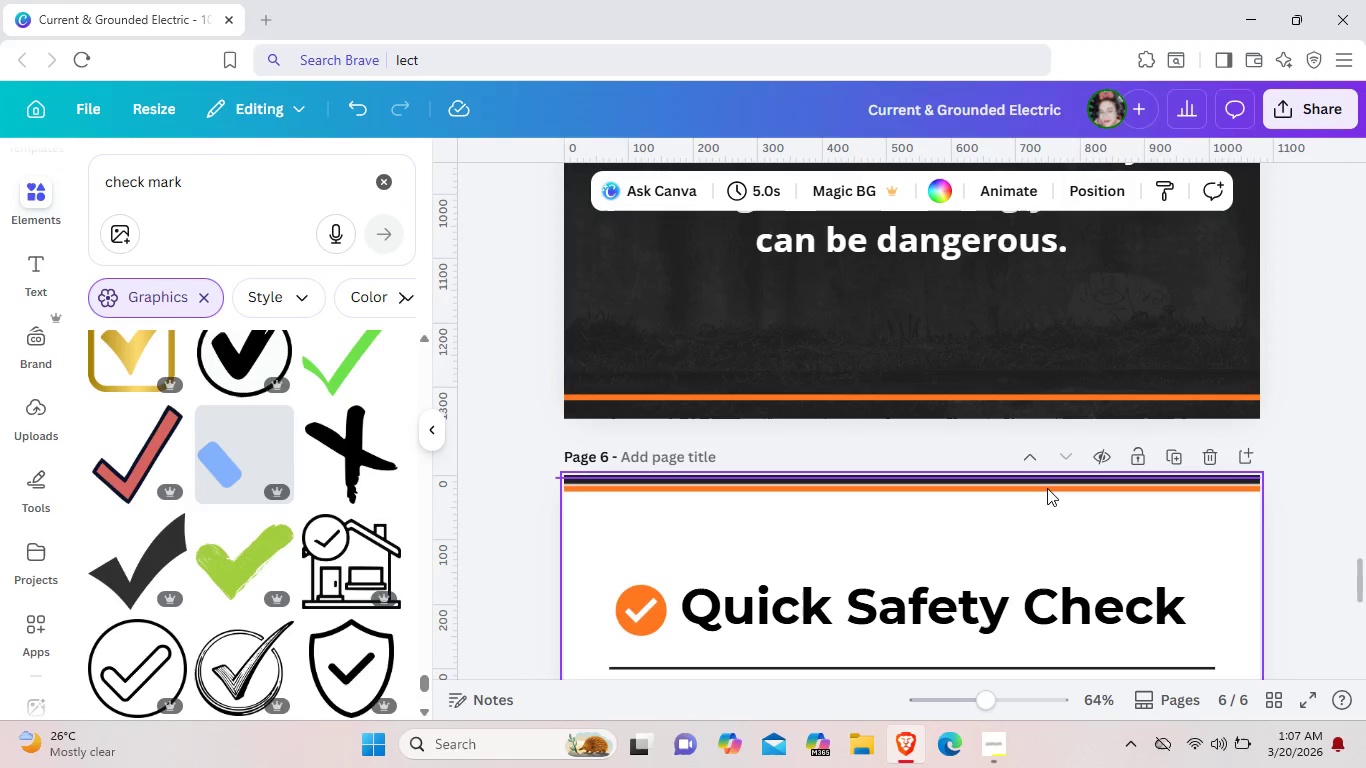 
scroll: coordinate [1047, 488], scroll_direction: down, amount: 6.0
 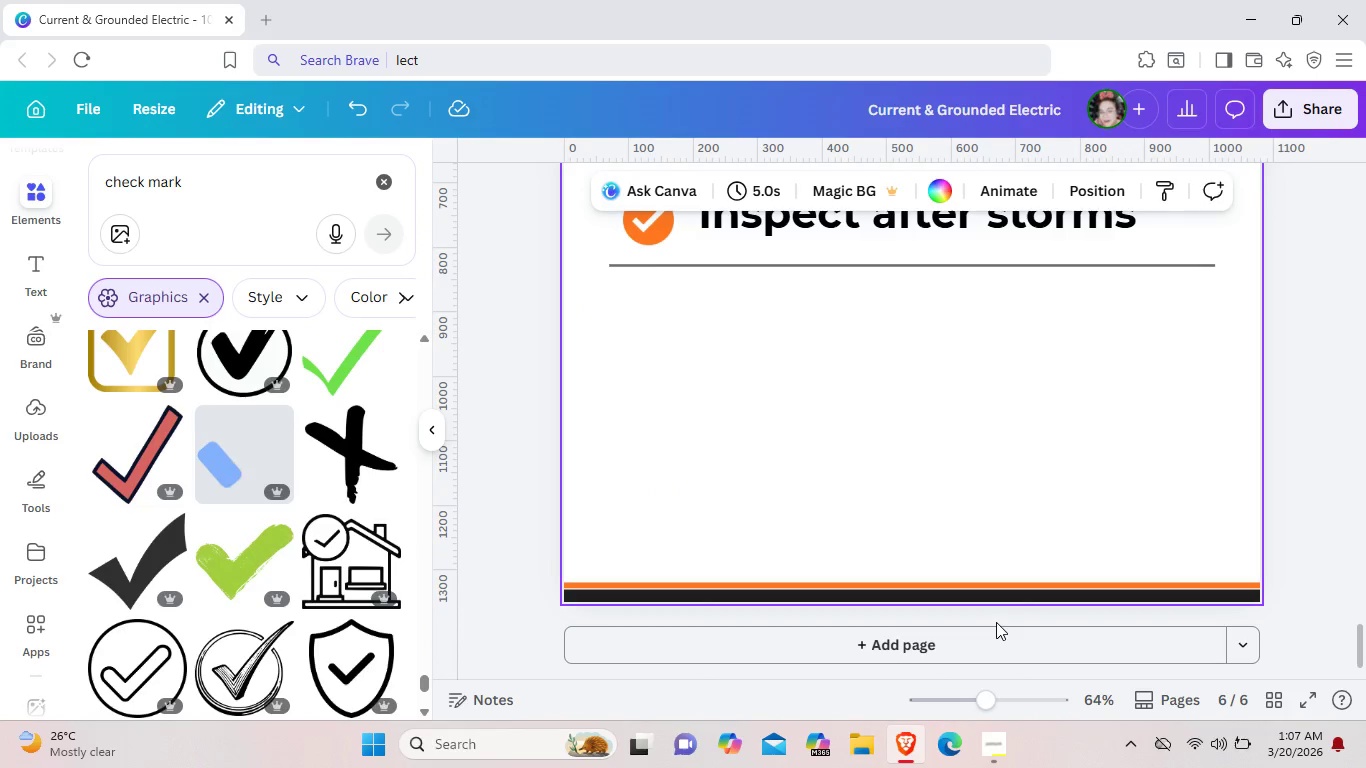 
left_click([996, 637])
 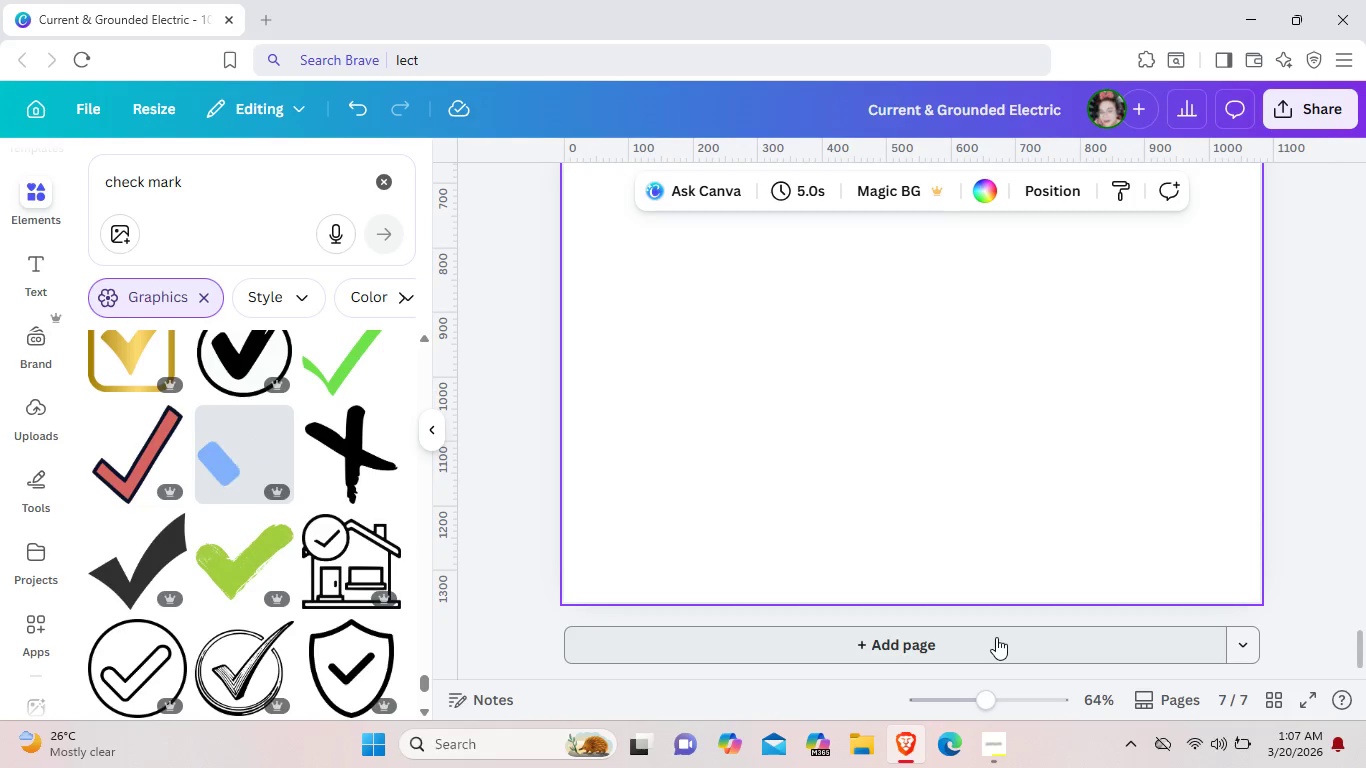 
wait(12.72)
 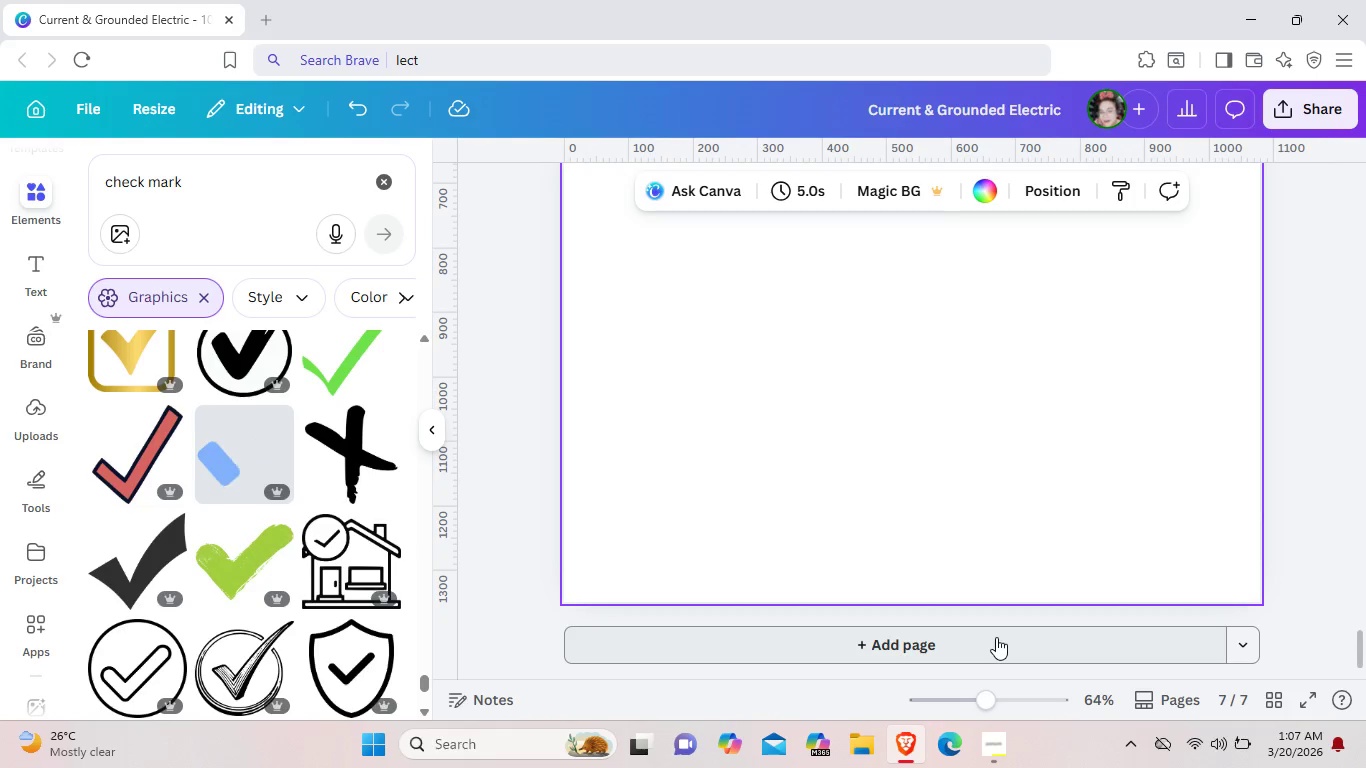 
scroll: coordinate [934, 480], scroll_direction: up, amount: 5.0
 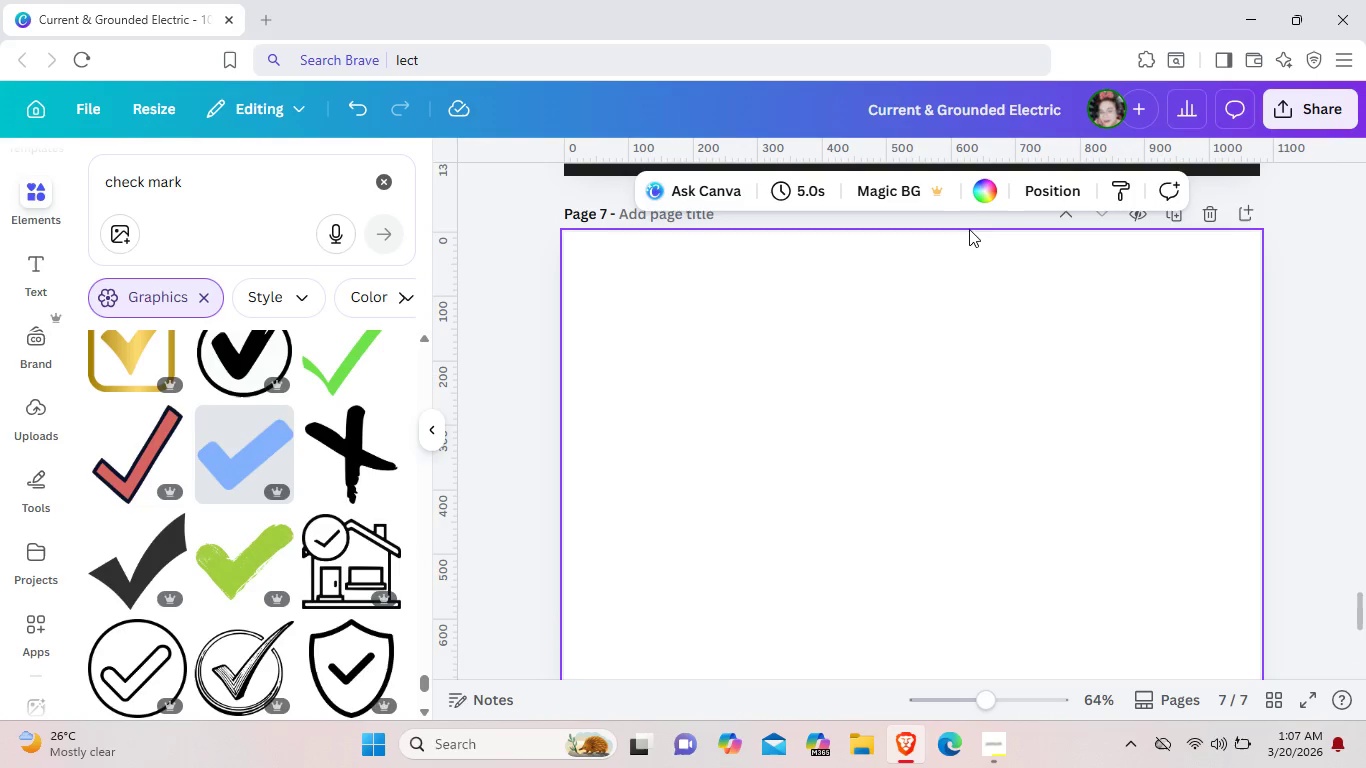 
left_click([979, 191])
 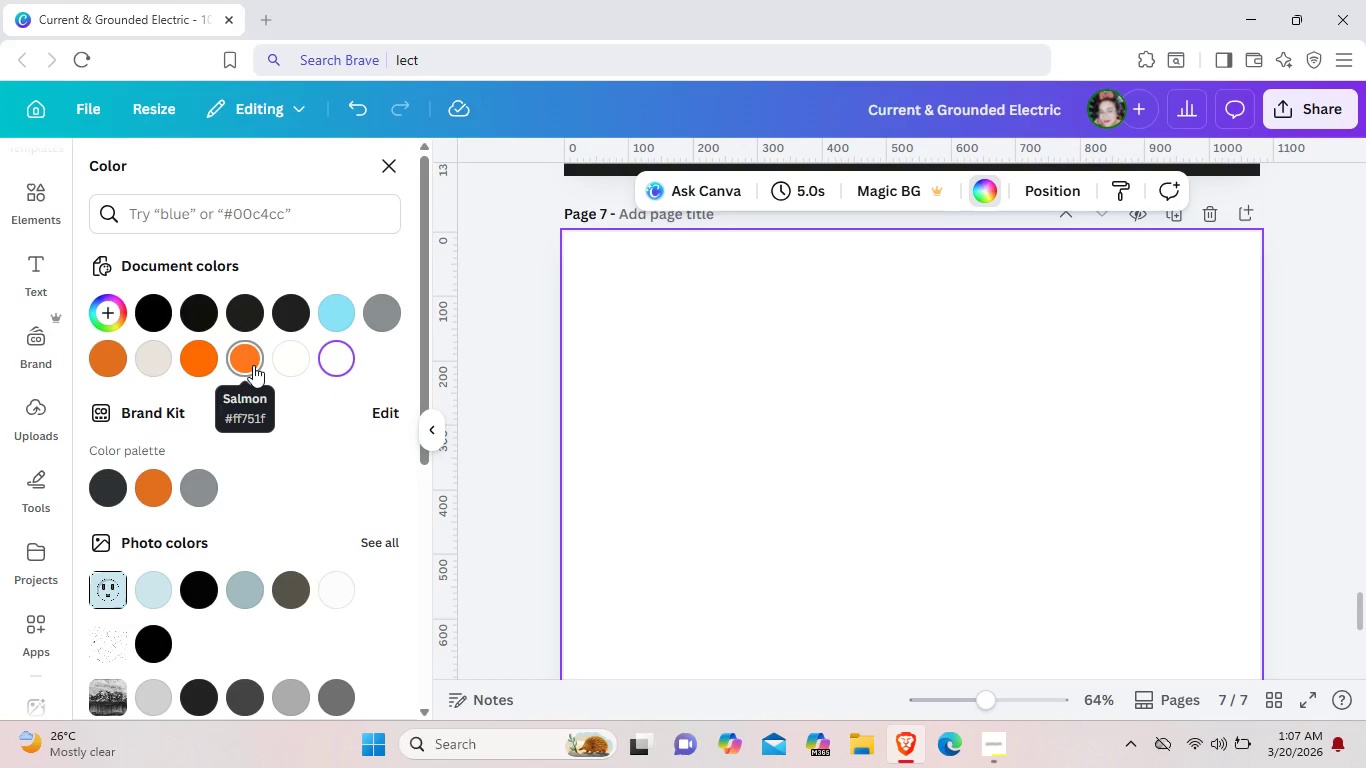 
left_click([253, 365])
 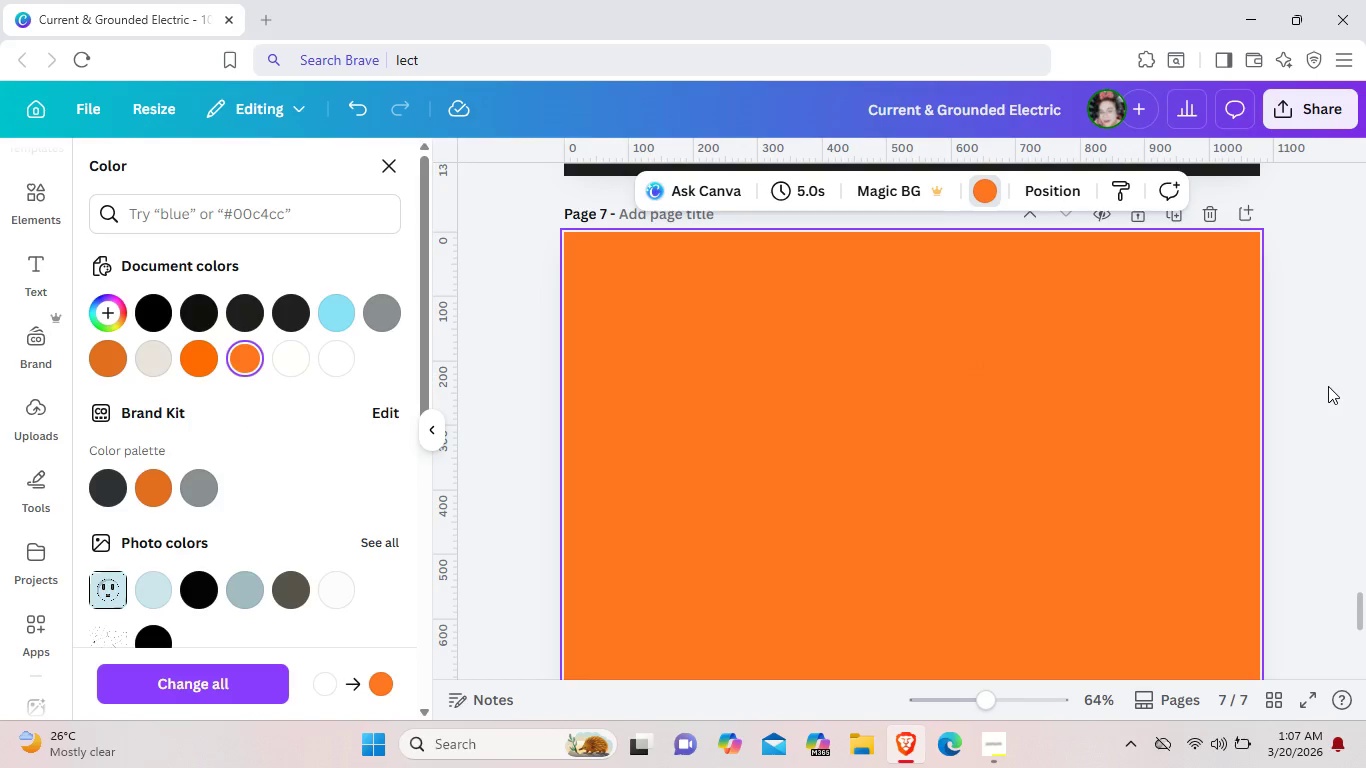 
left_click([1329, 387])
 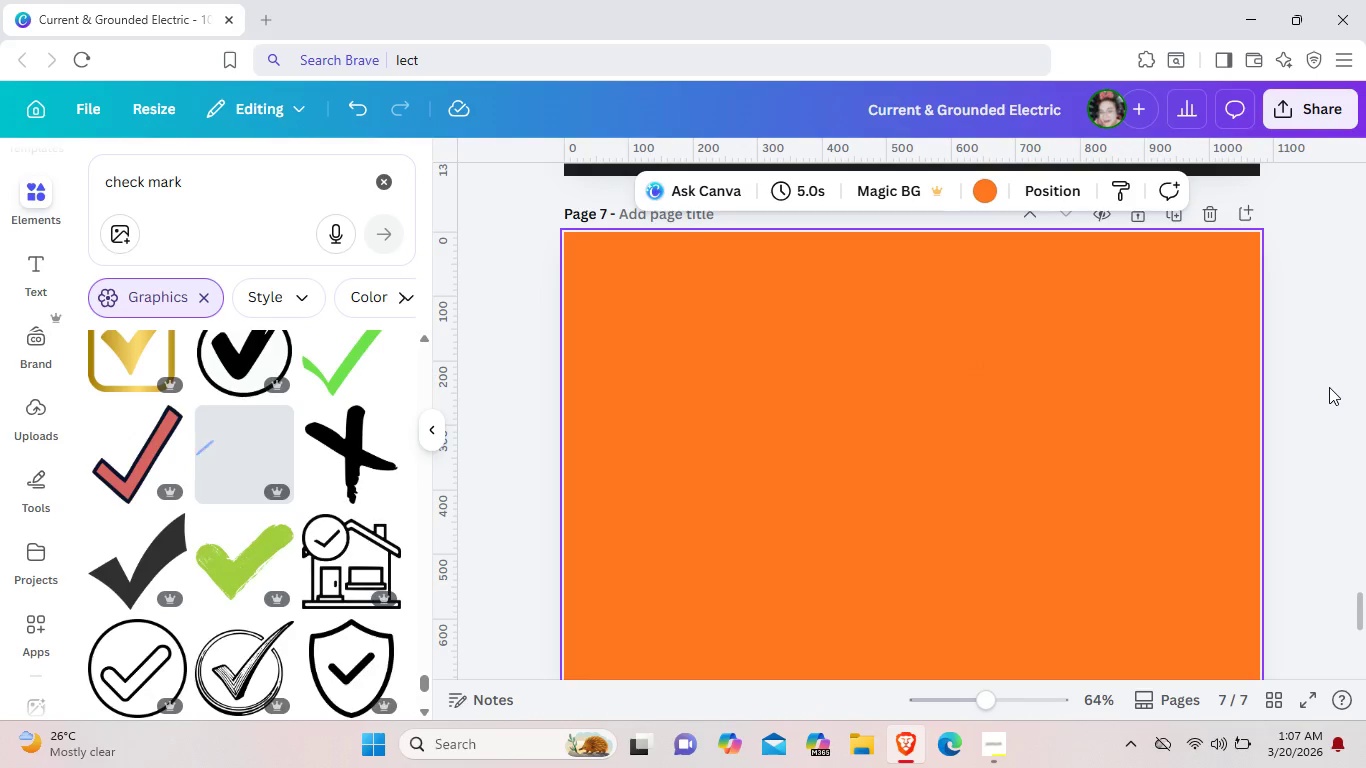 
wait(8.01)
 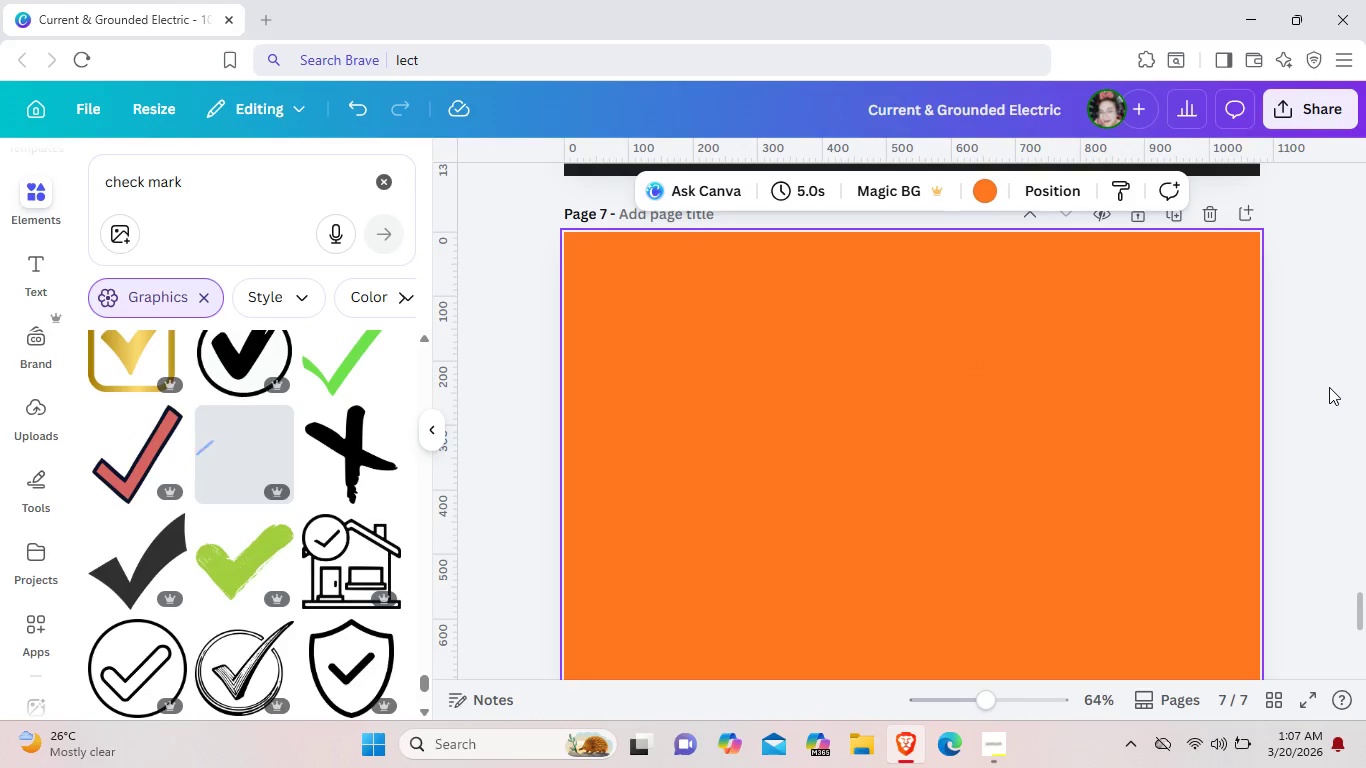 
left_click([377, 187])
 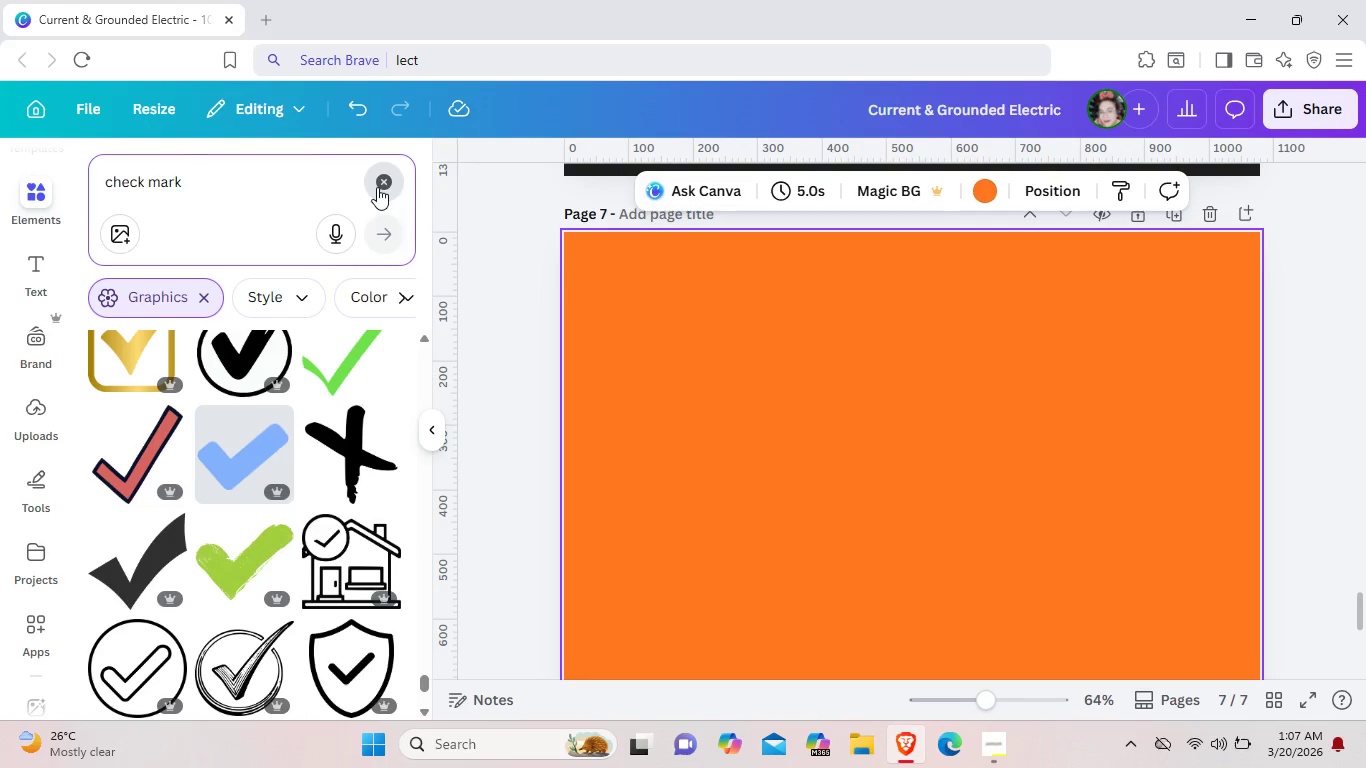 
mouse_move([382, 229])
 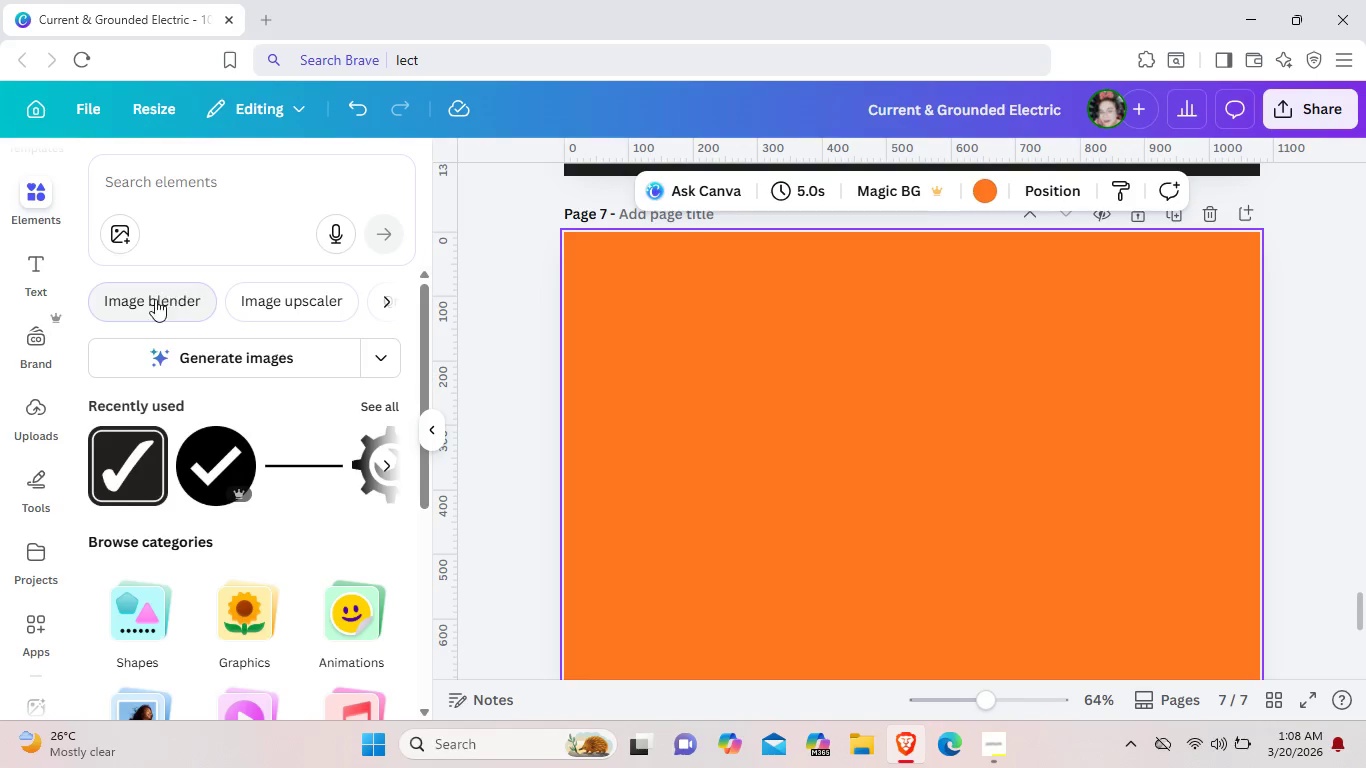 
wait(6.52)
 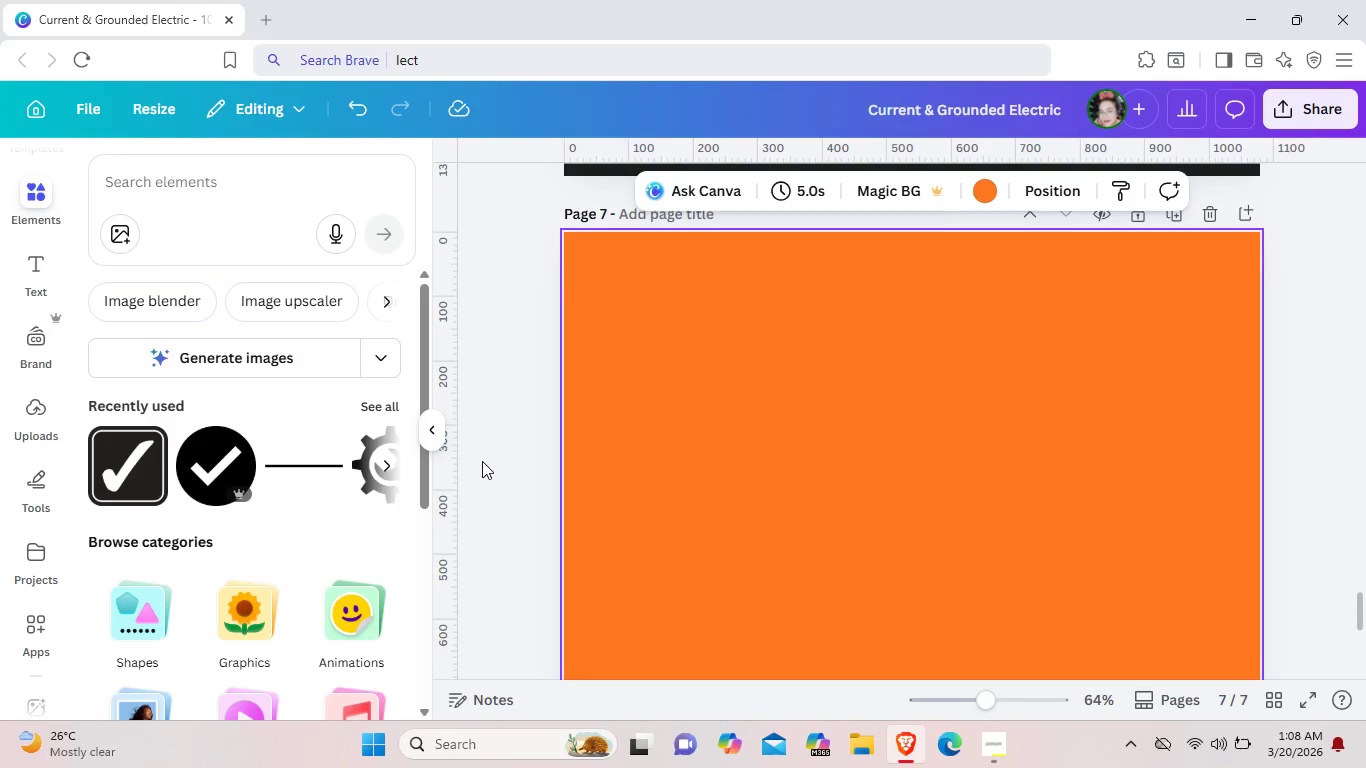 
left_click([54, 278])
 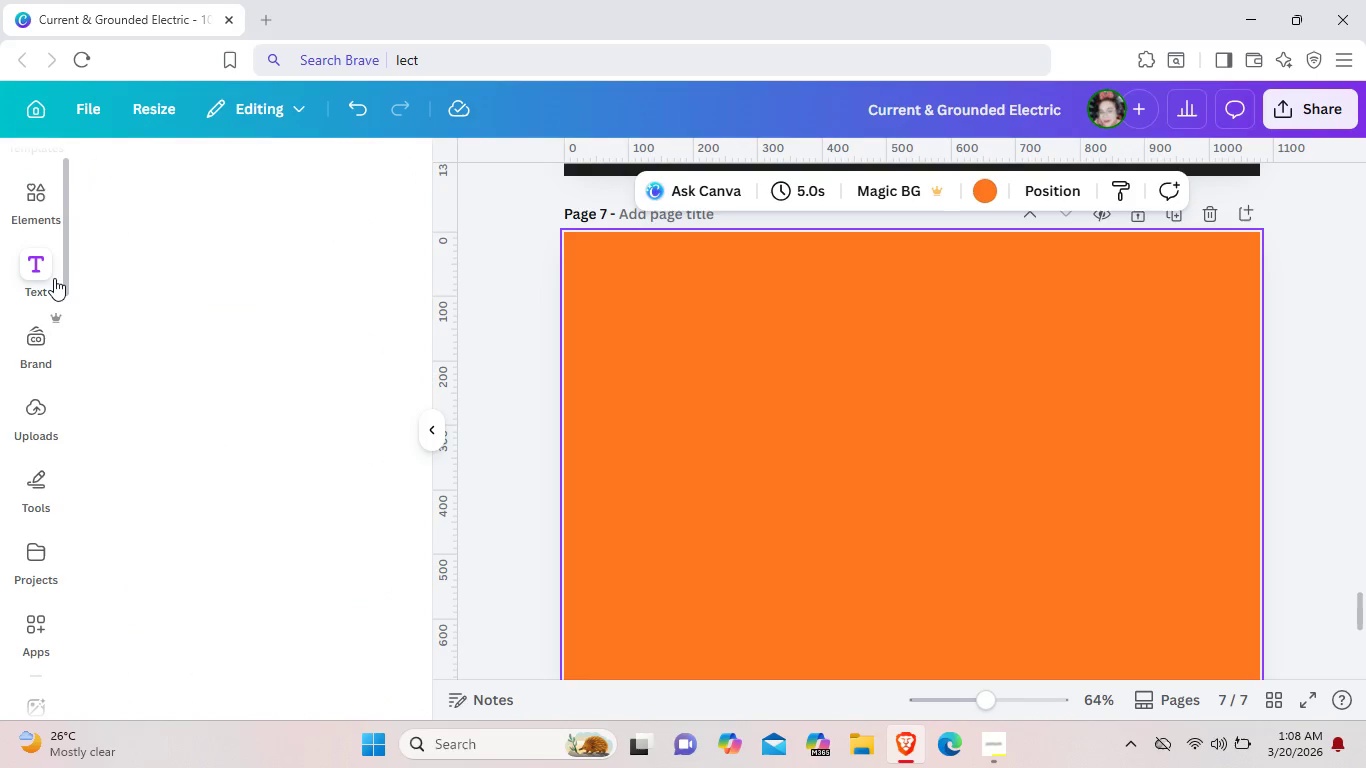 
mouse_move([59, 306])
 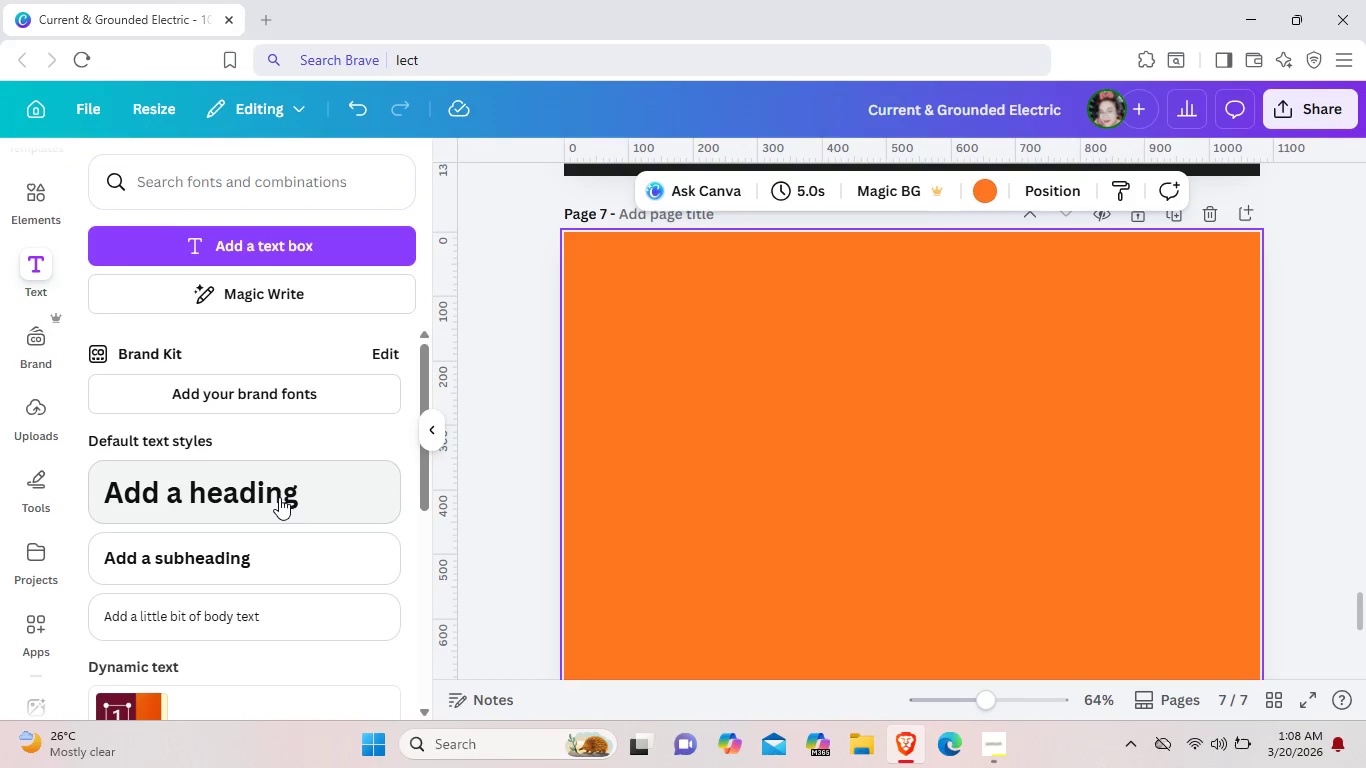 
left_click([279, 497])
 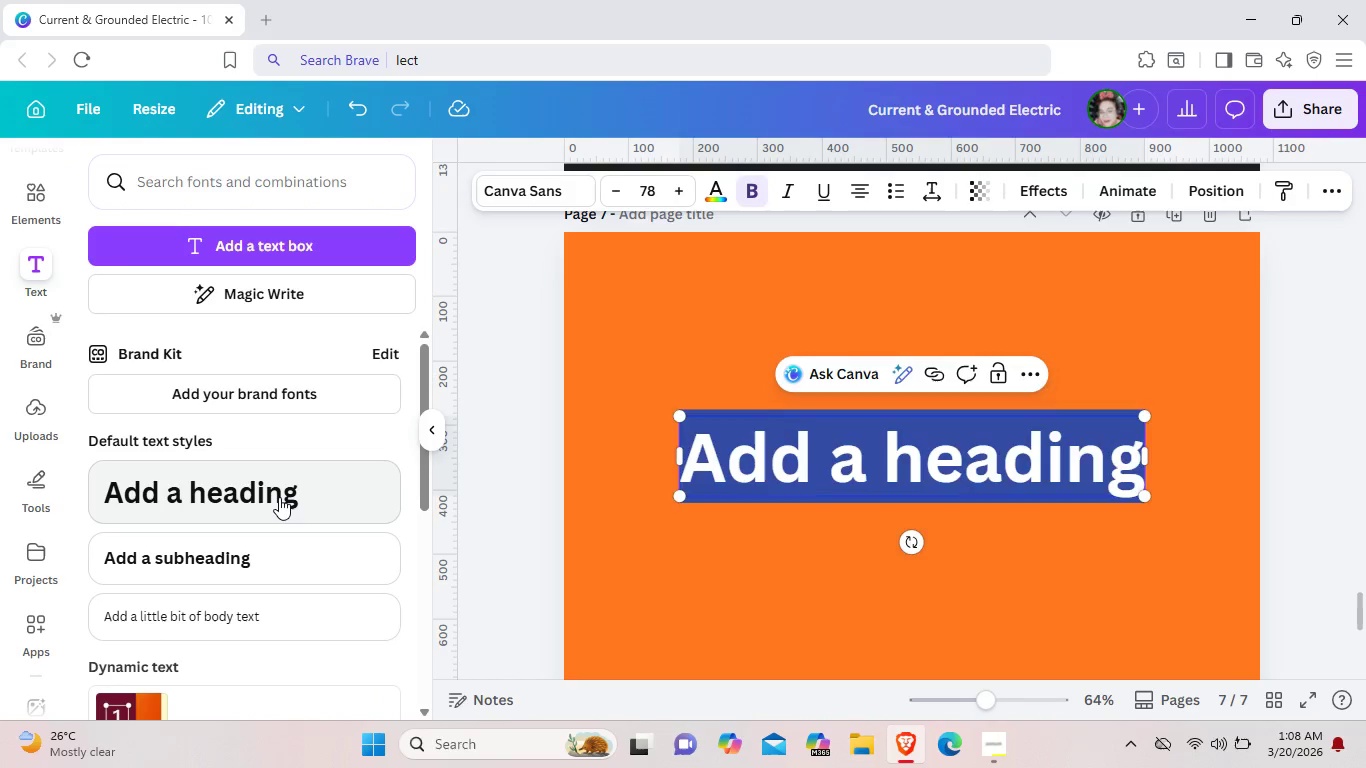 
key(Backspace)
type(Stay sf)
key(Backspace)
type(afe )
 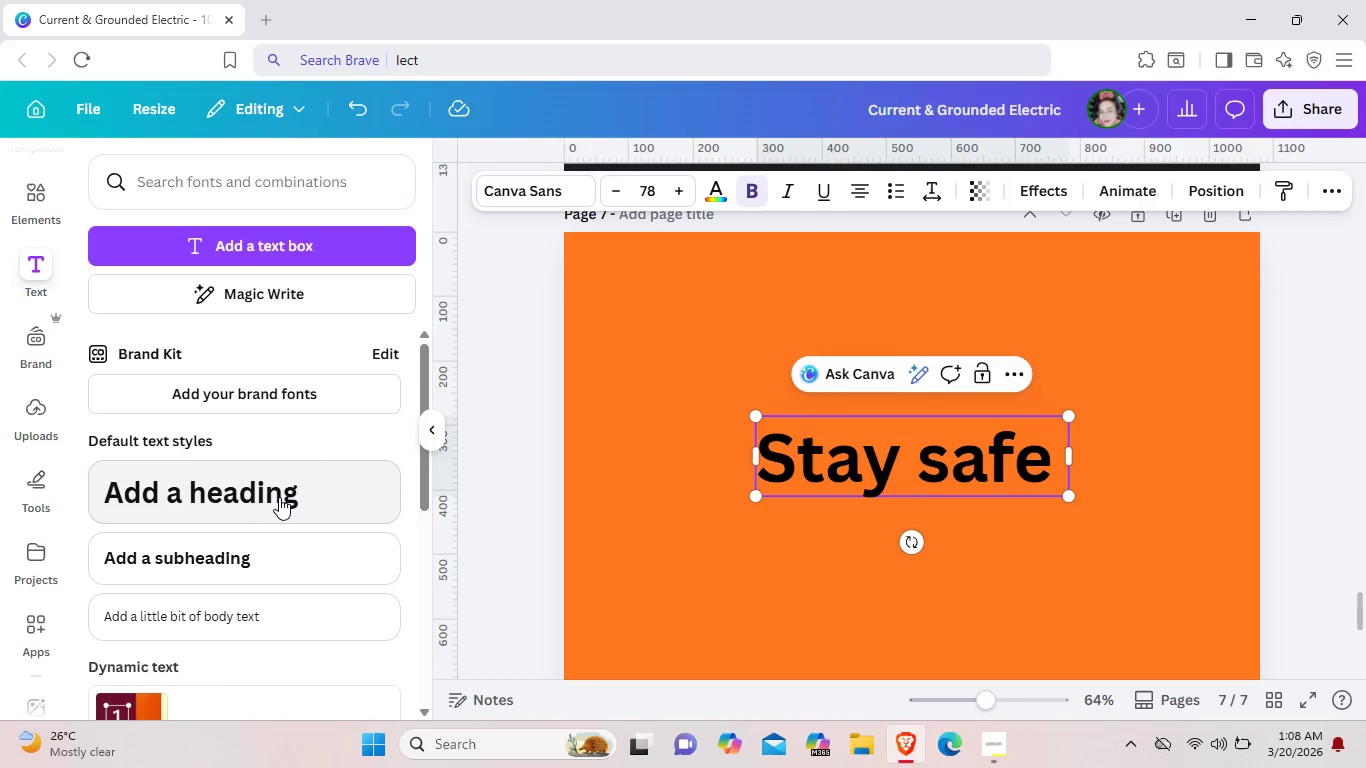 
type( This Rainy Season.)
 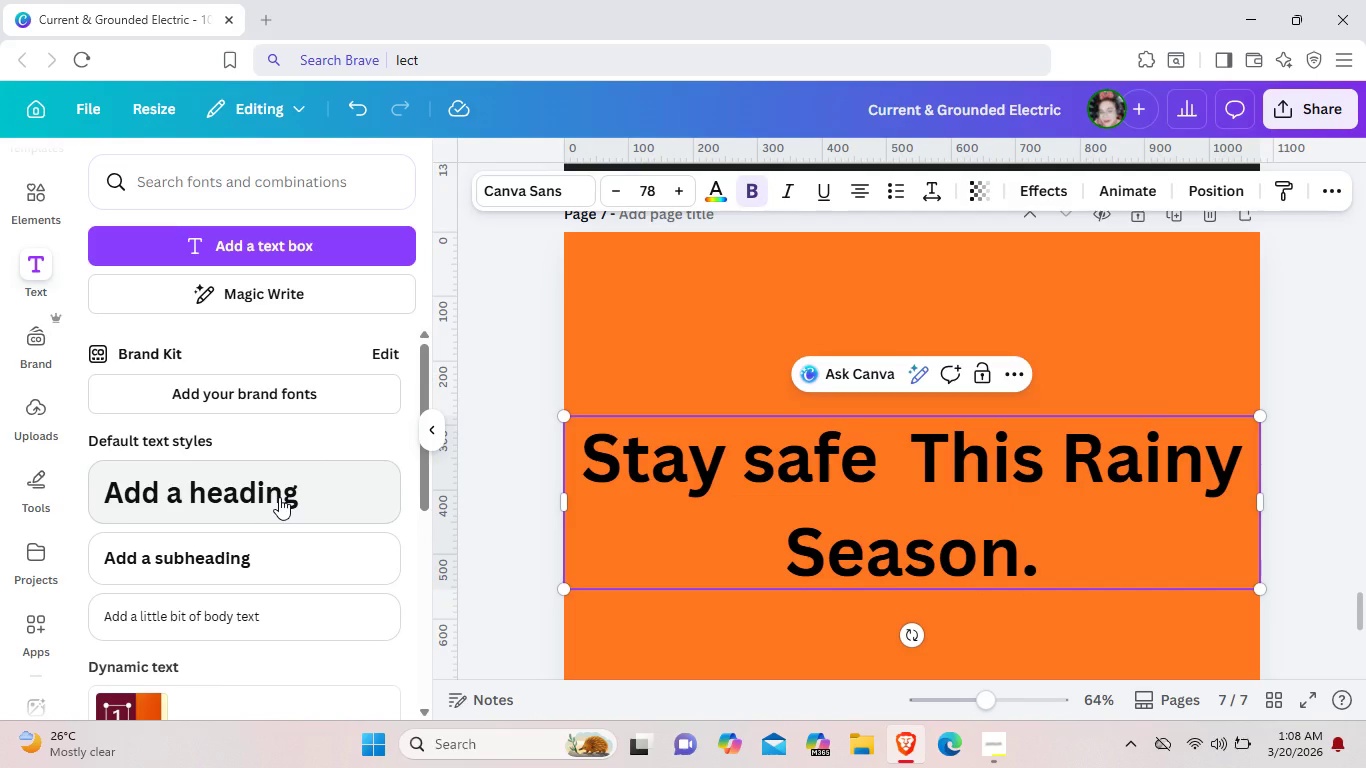 
left_click_drag(start_coordinate=[560, 588], to_coordinate=[744, 454])
 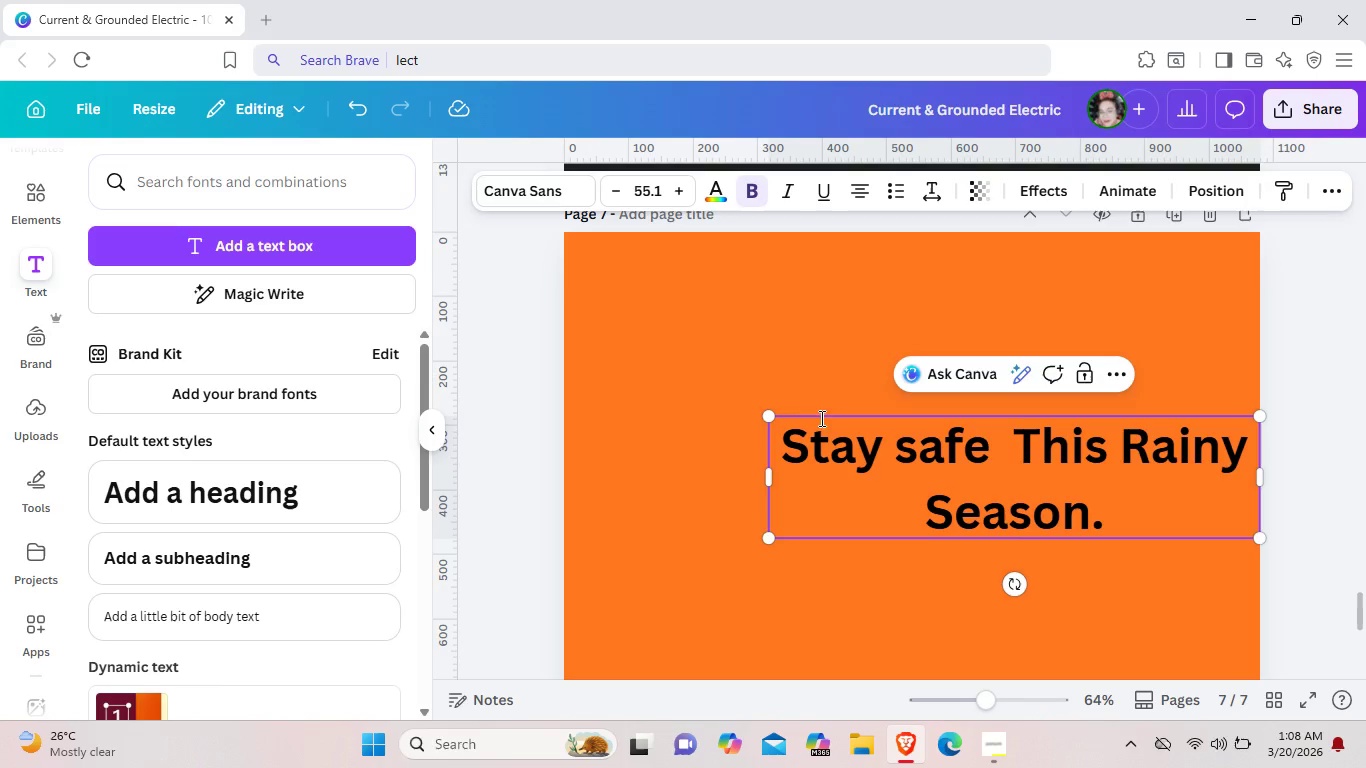 
left_click_drag(start_coordinate=[831, 411], to_coordinate=[742, 286])
 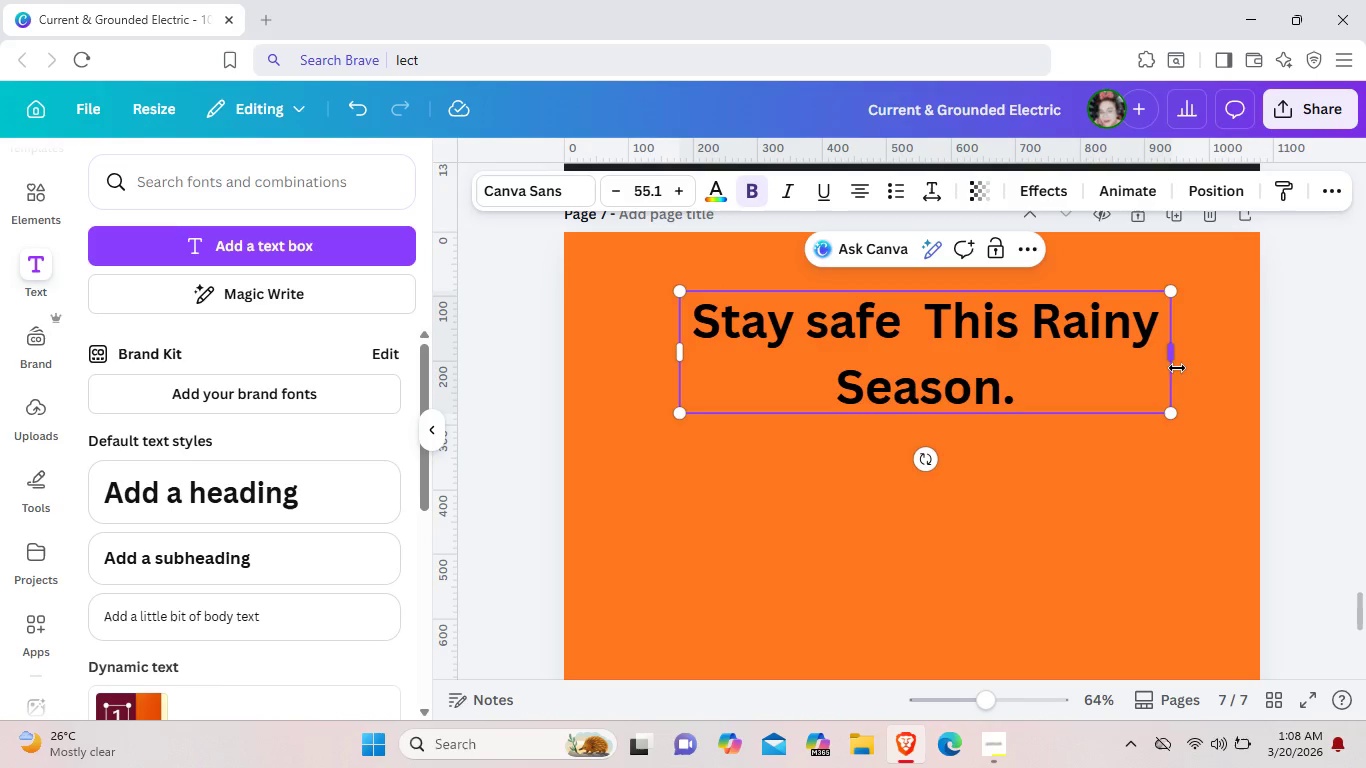 
left_click_drag(start_coordinate=[1174, 359], to_coordinate=[1272, 338])
 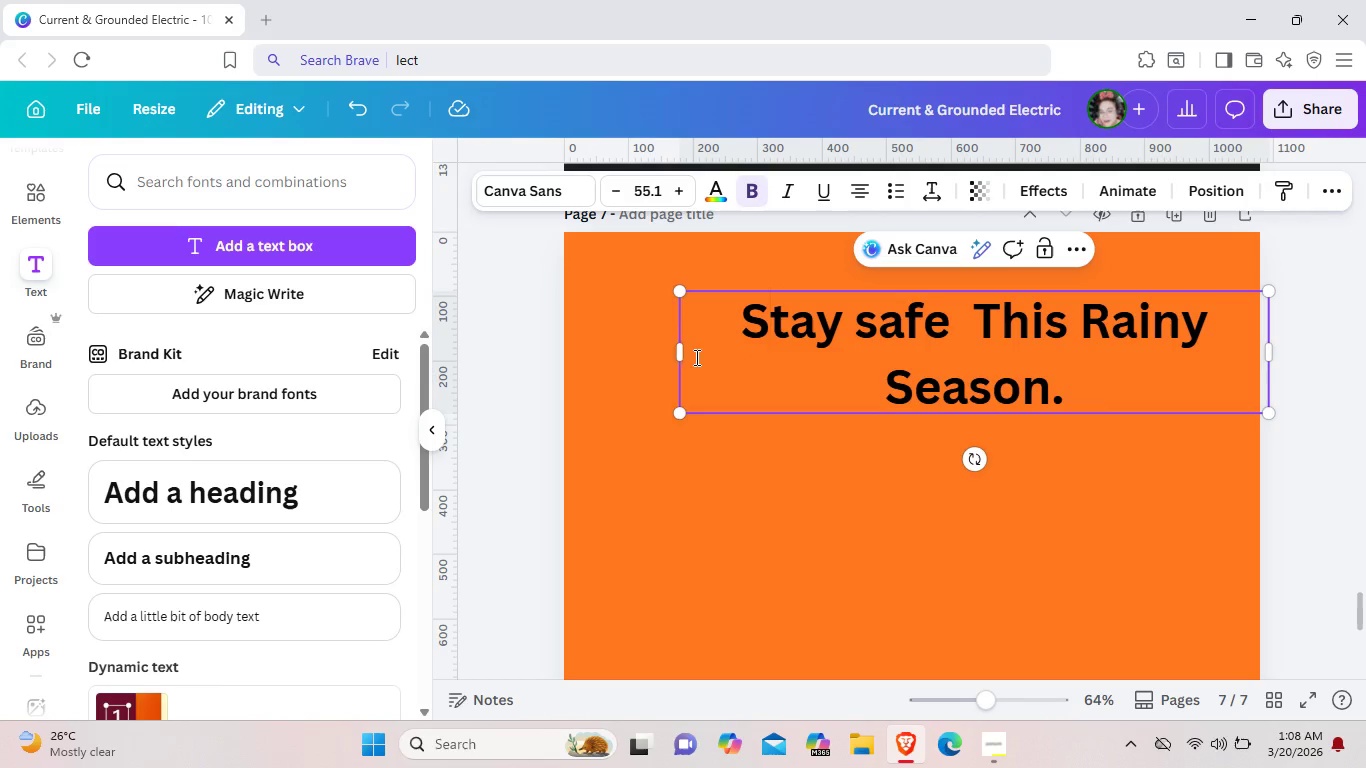 
left_click_drag(start_coordinate=[674, 355], to_coordinate=[600, 349])
 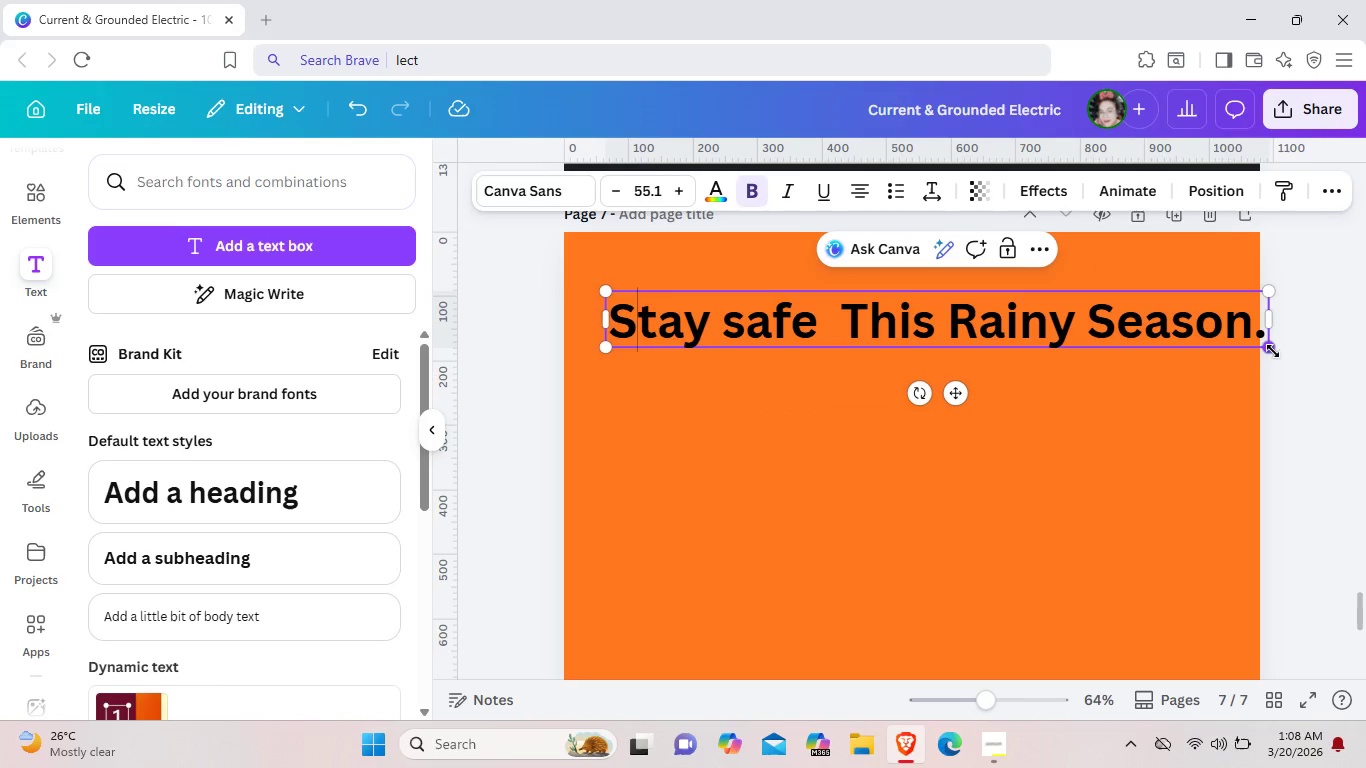 
left_click_drag(start_coordinate=[1273, 351], to_coordinate=[1234, 330])
 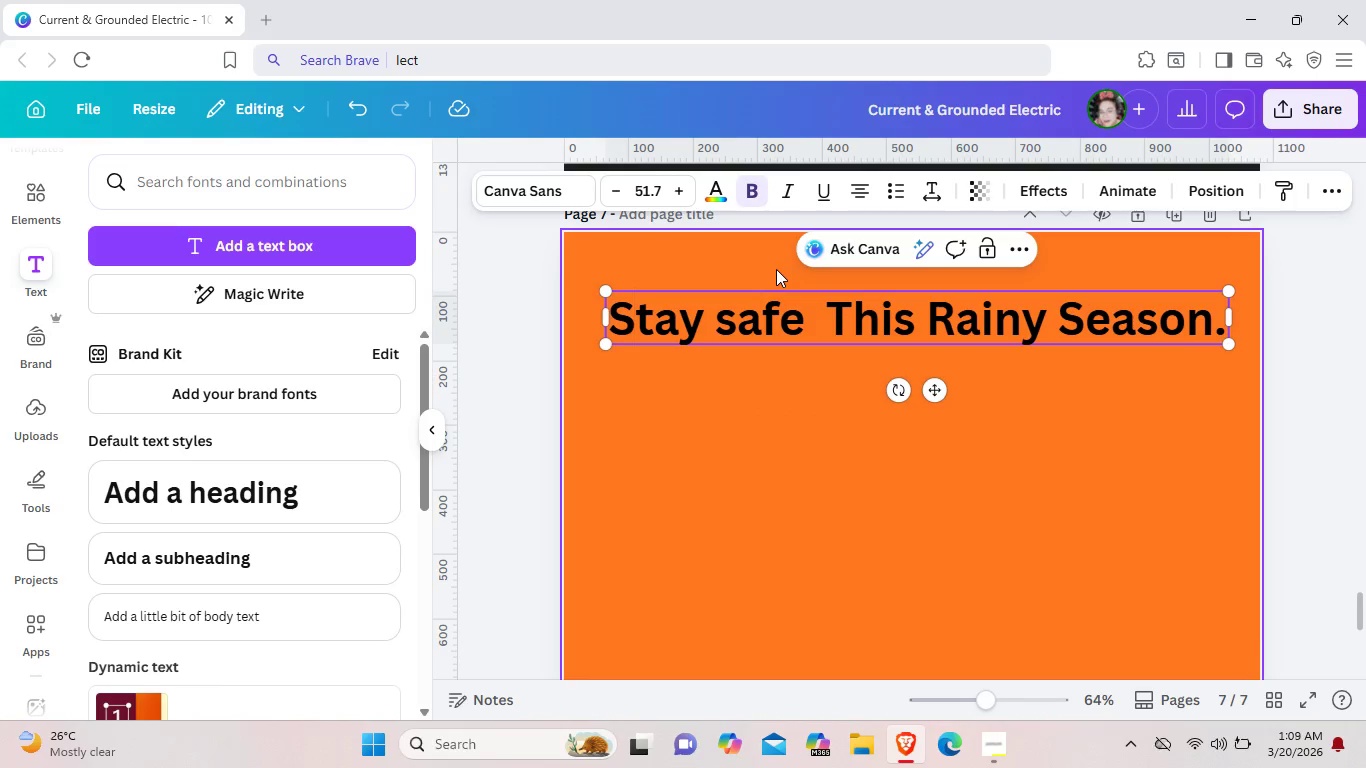 
left_click([713, 191])
 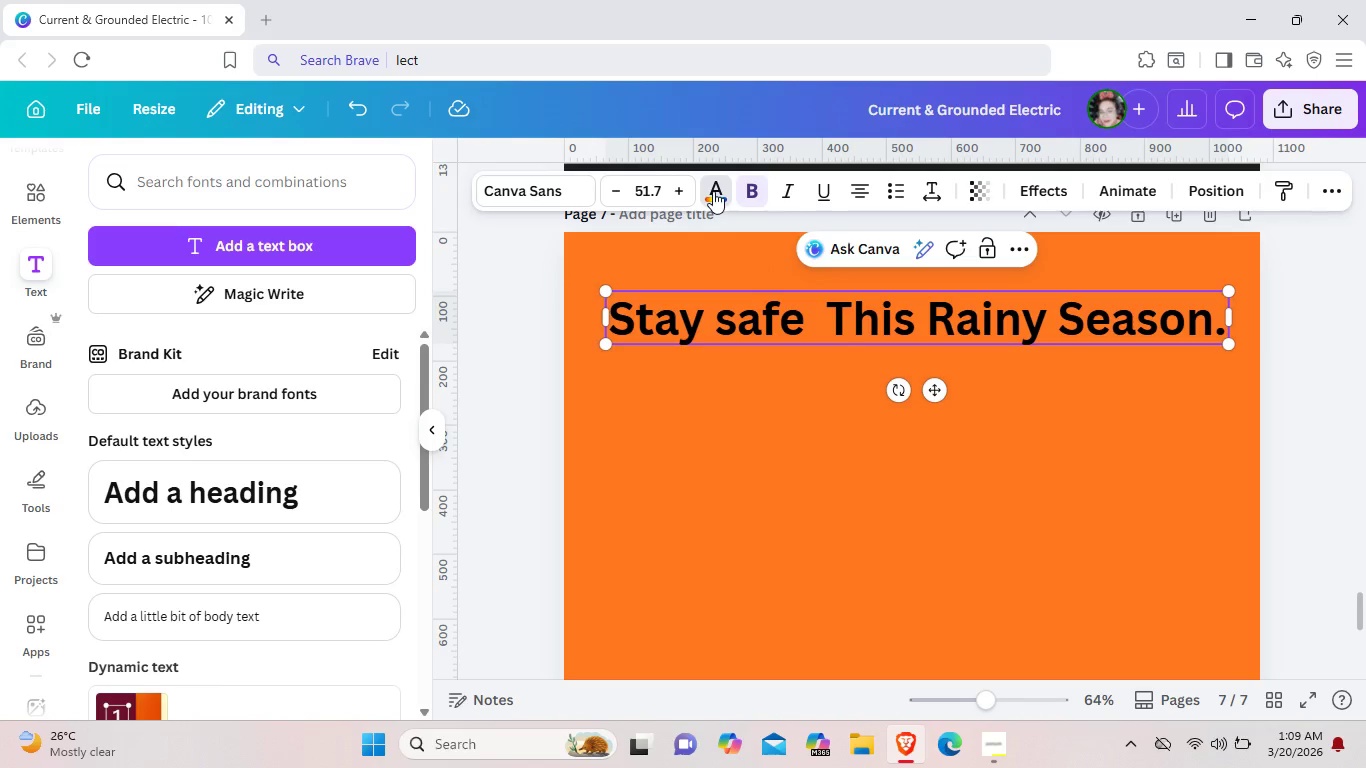 
mouse_move([689, 203])
 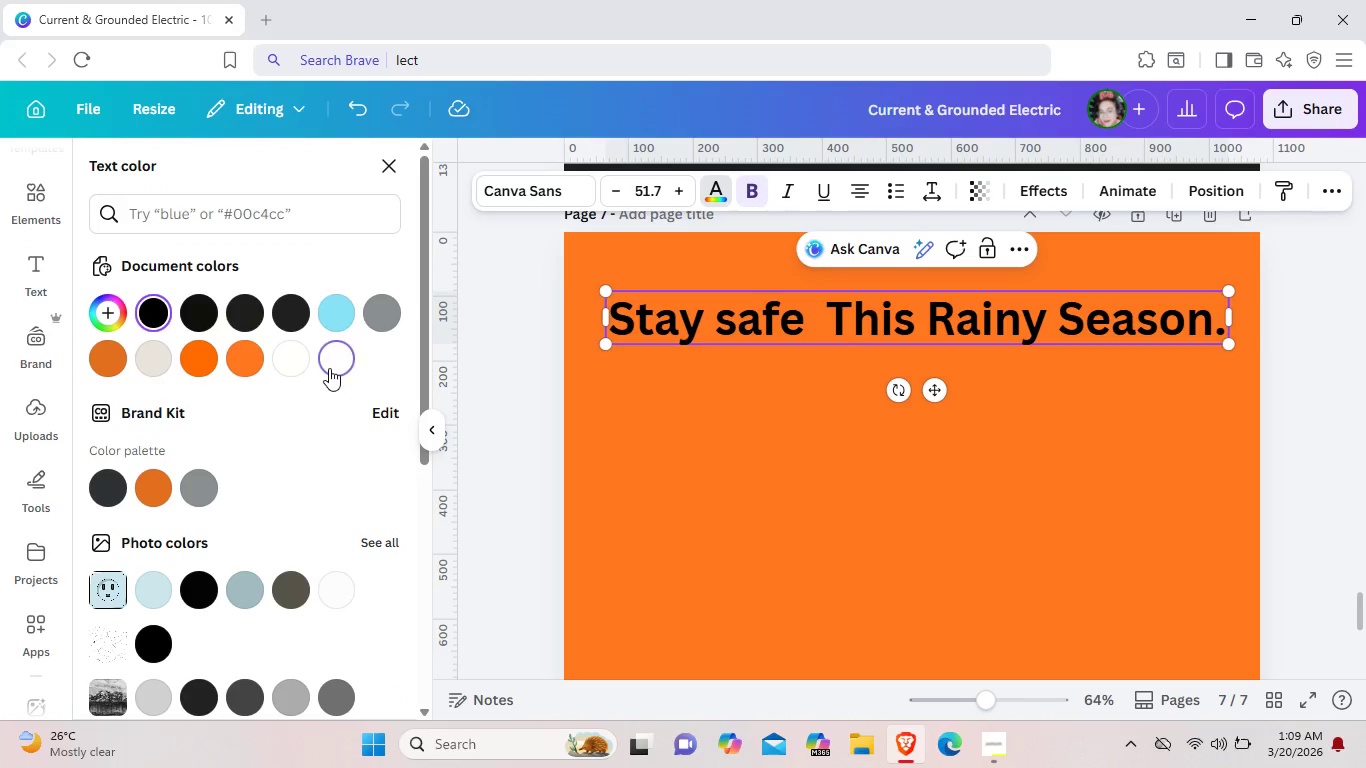 
left_click([329, 368])
 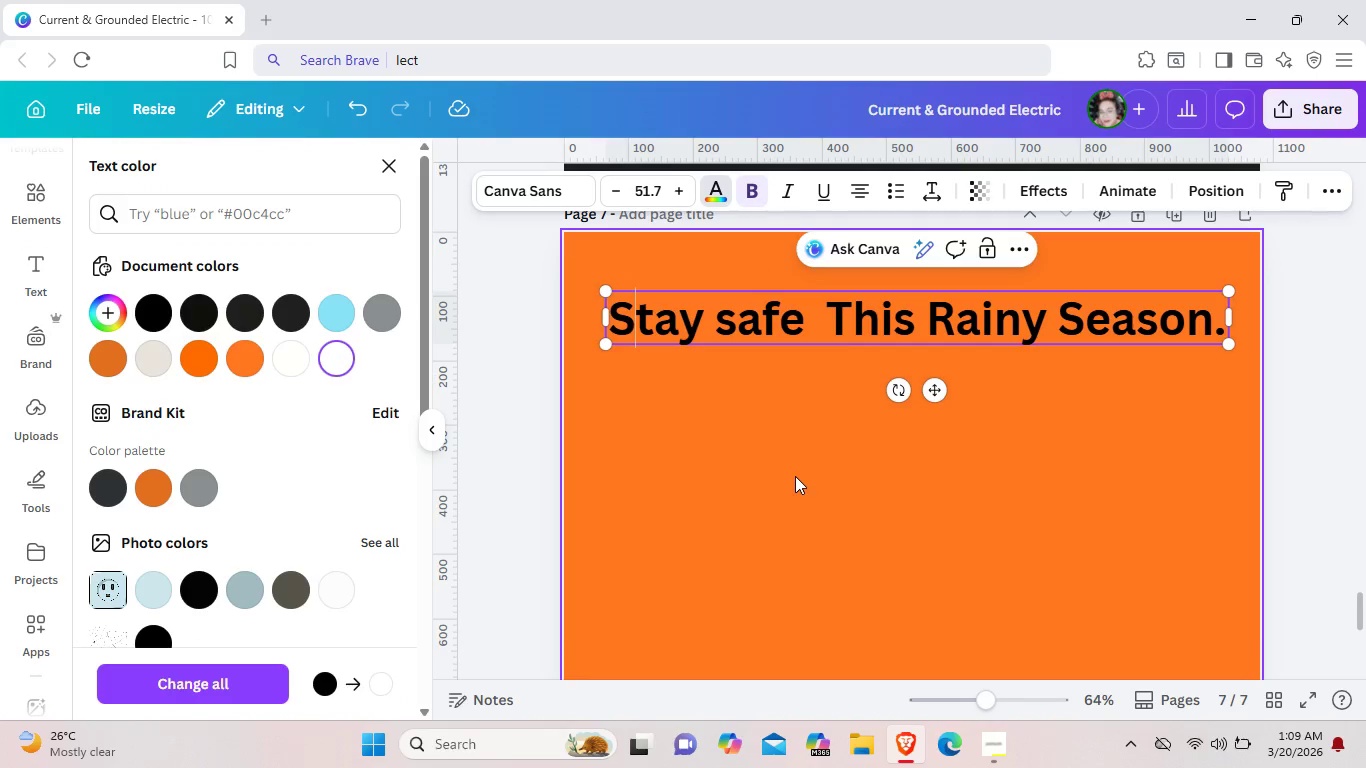 
left_click([795, 476])
 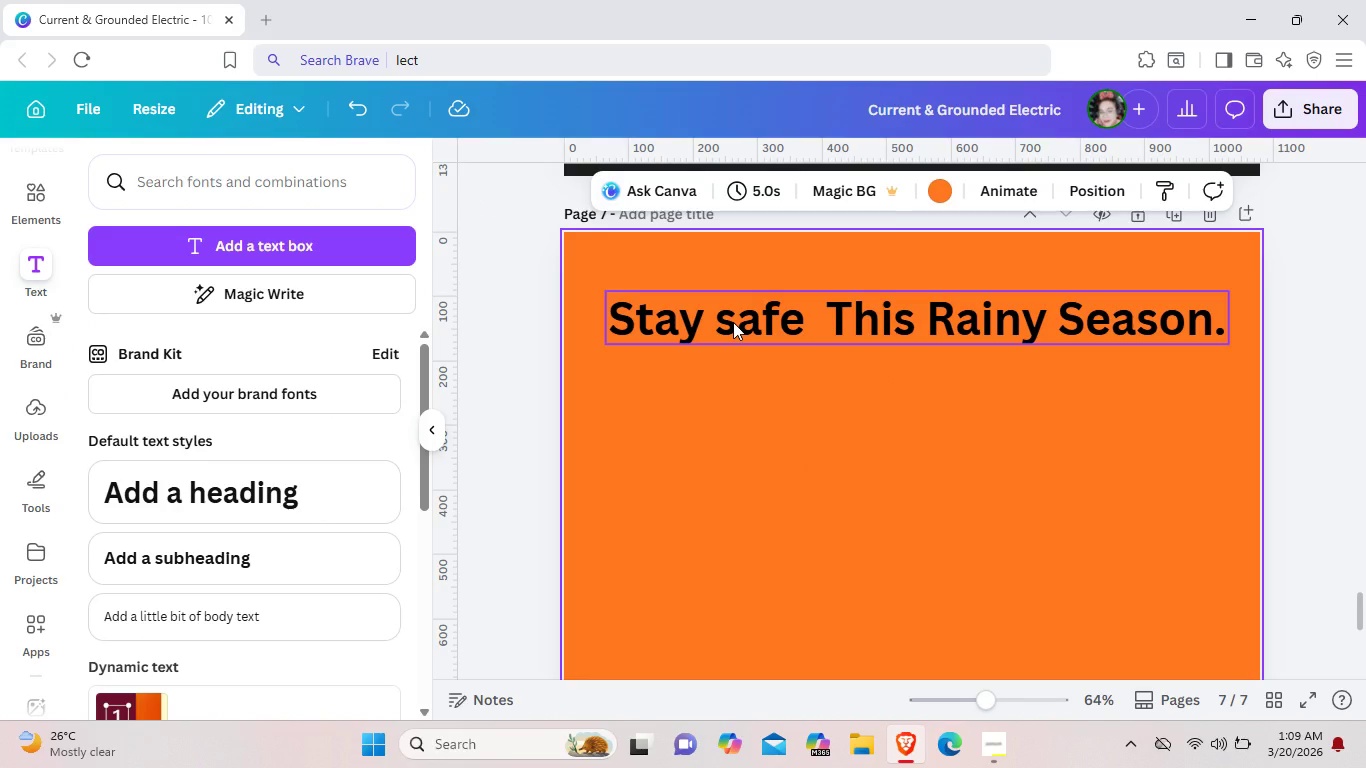 
left_click([733, 322])
 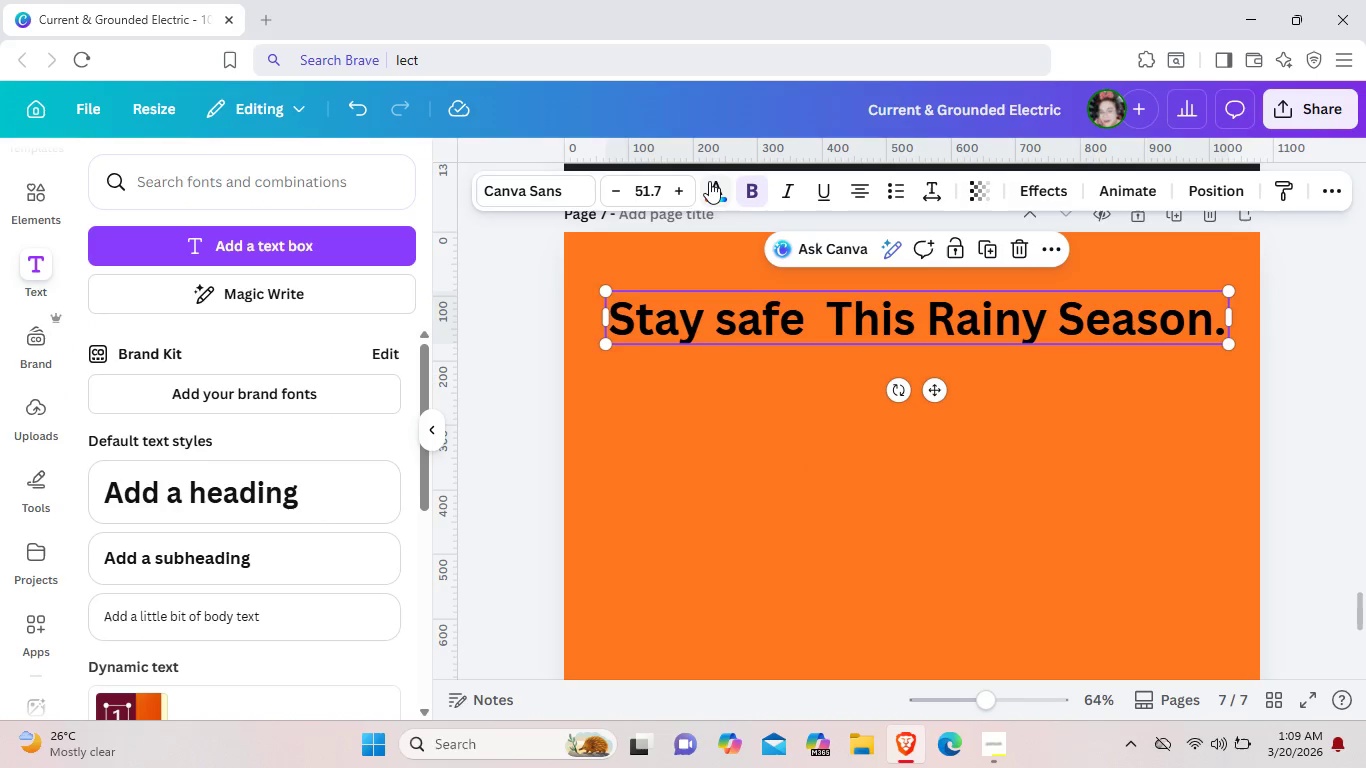 
left_click([710, 181])
 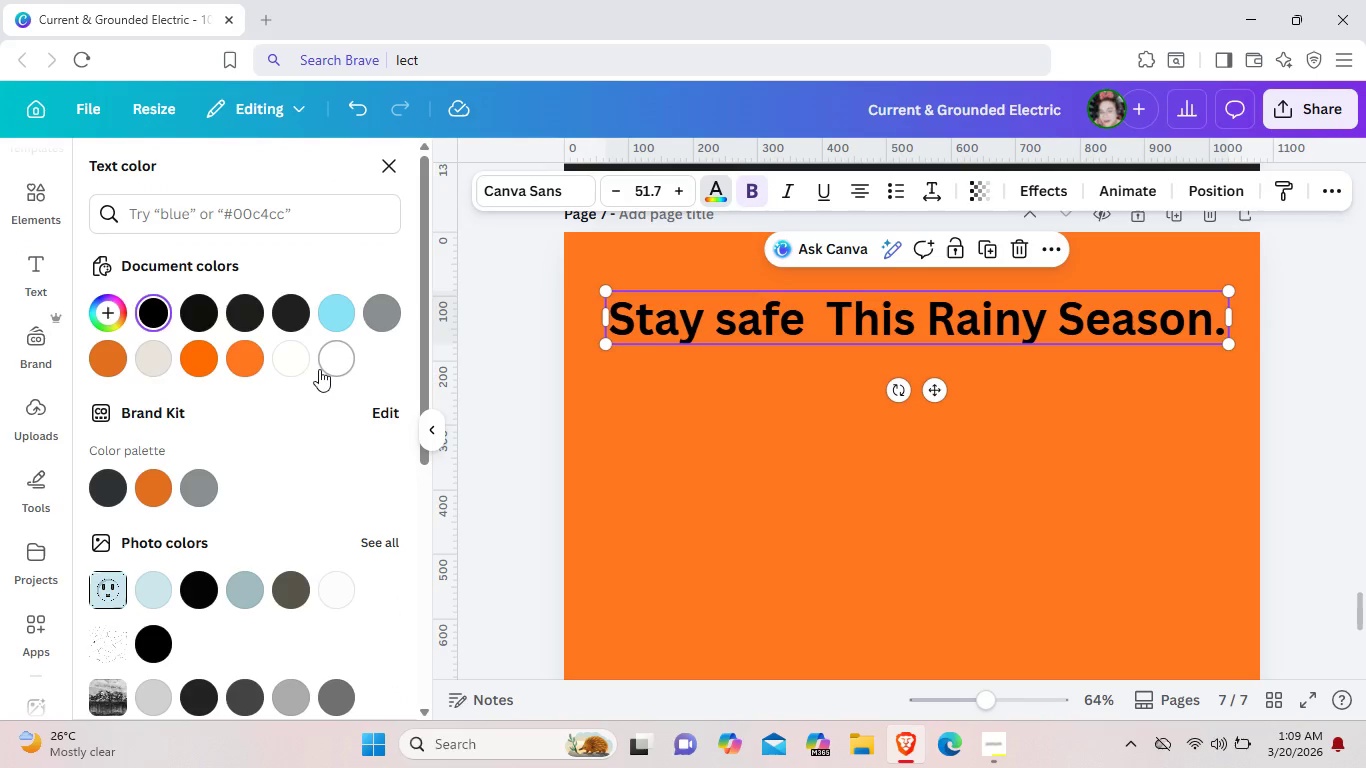 
left_click([319, 369])
 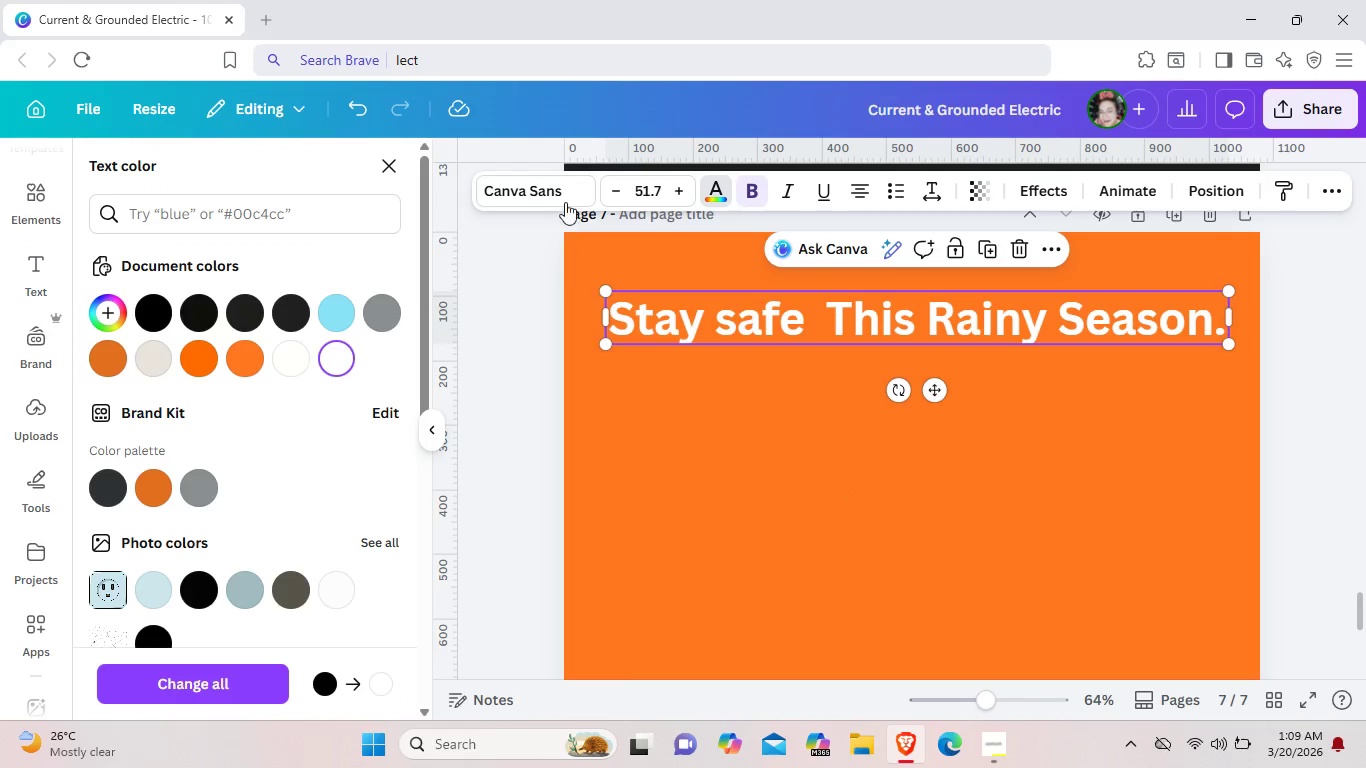 
left_click([562, 197])
 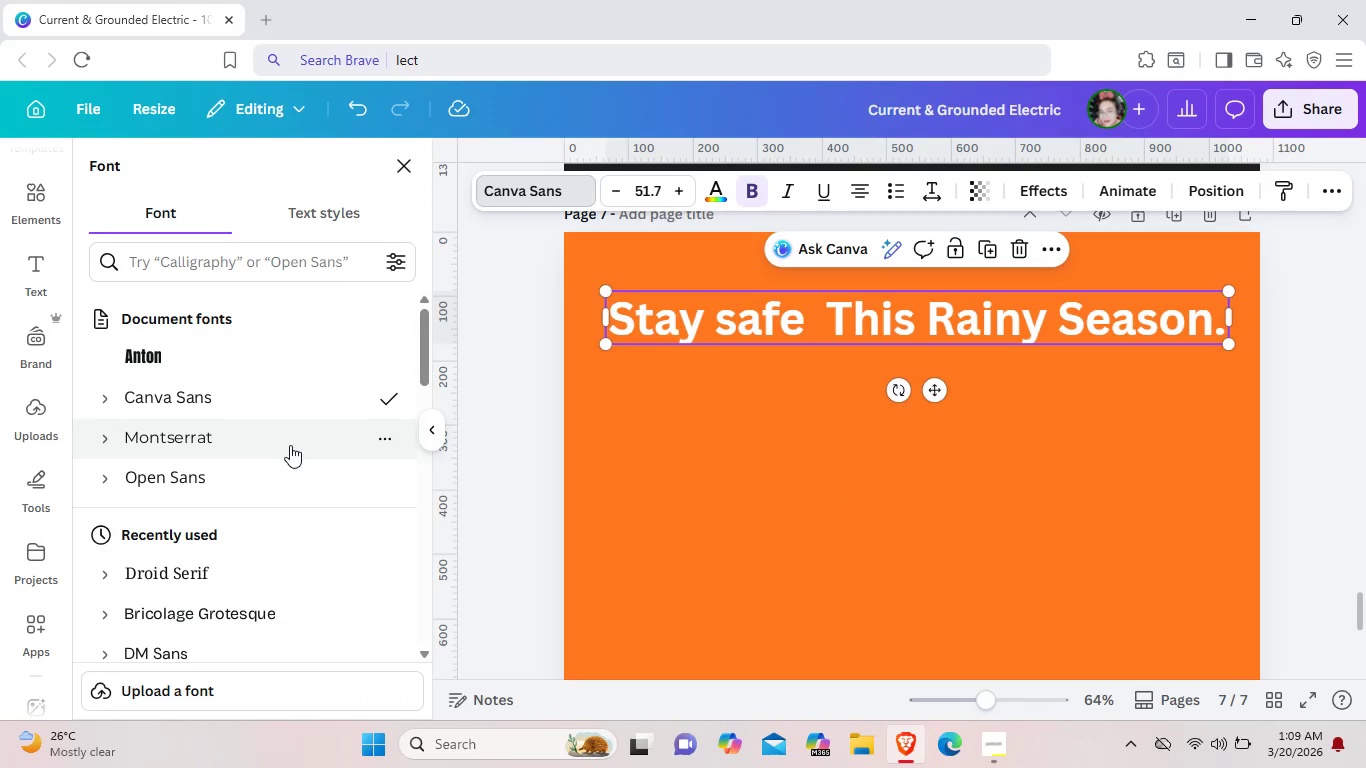 
left_click([290, 445])
 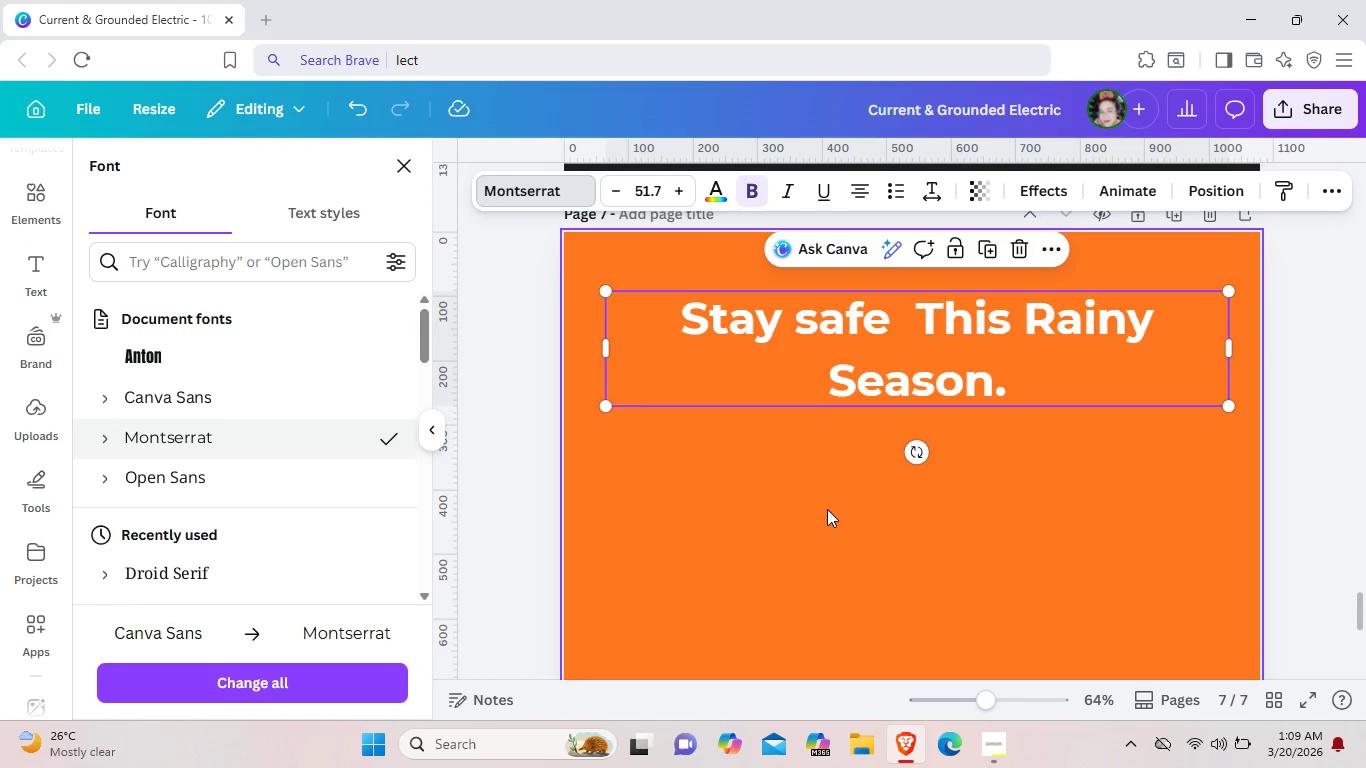 
left_click([827, 509])
 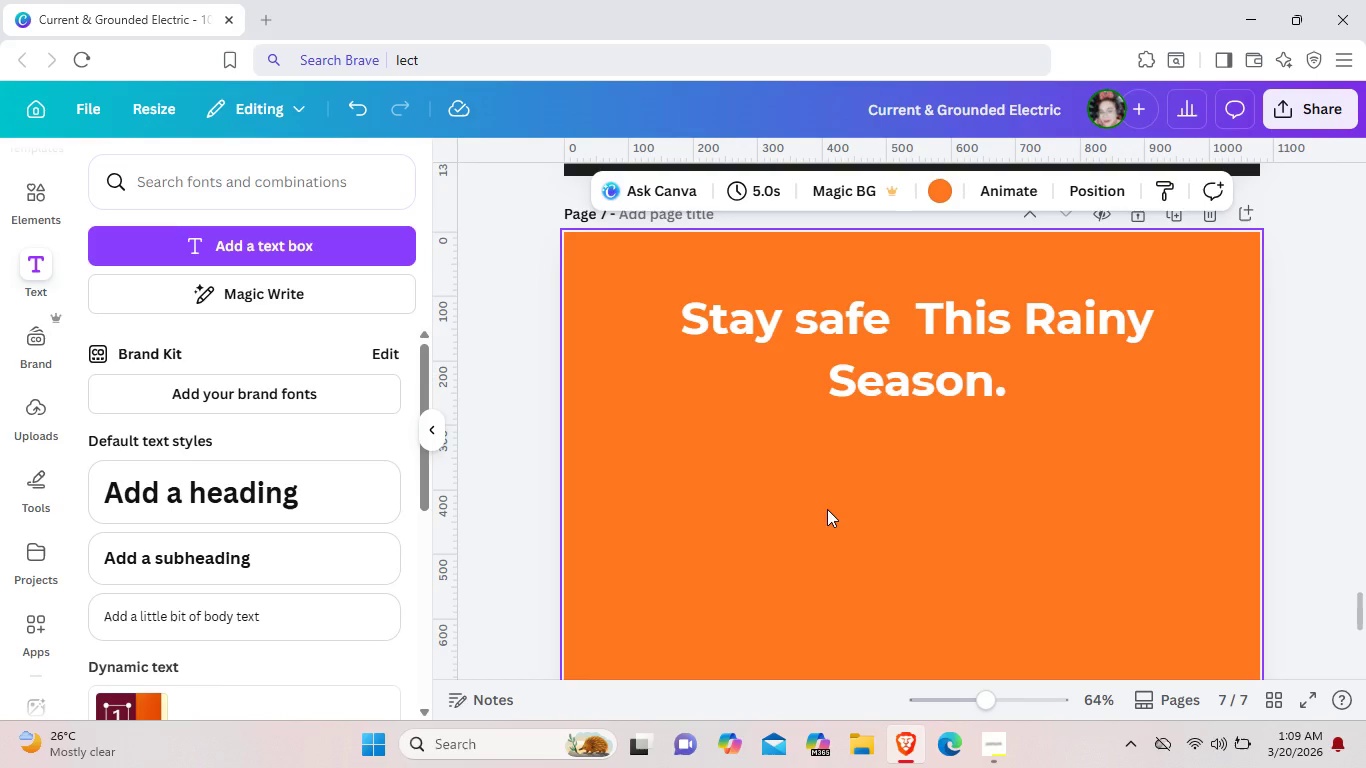 
wait(9.77)
 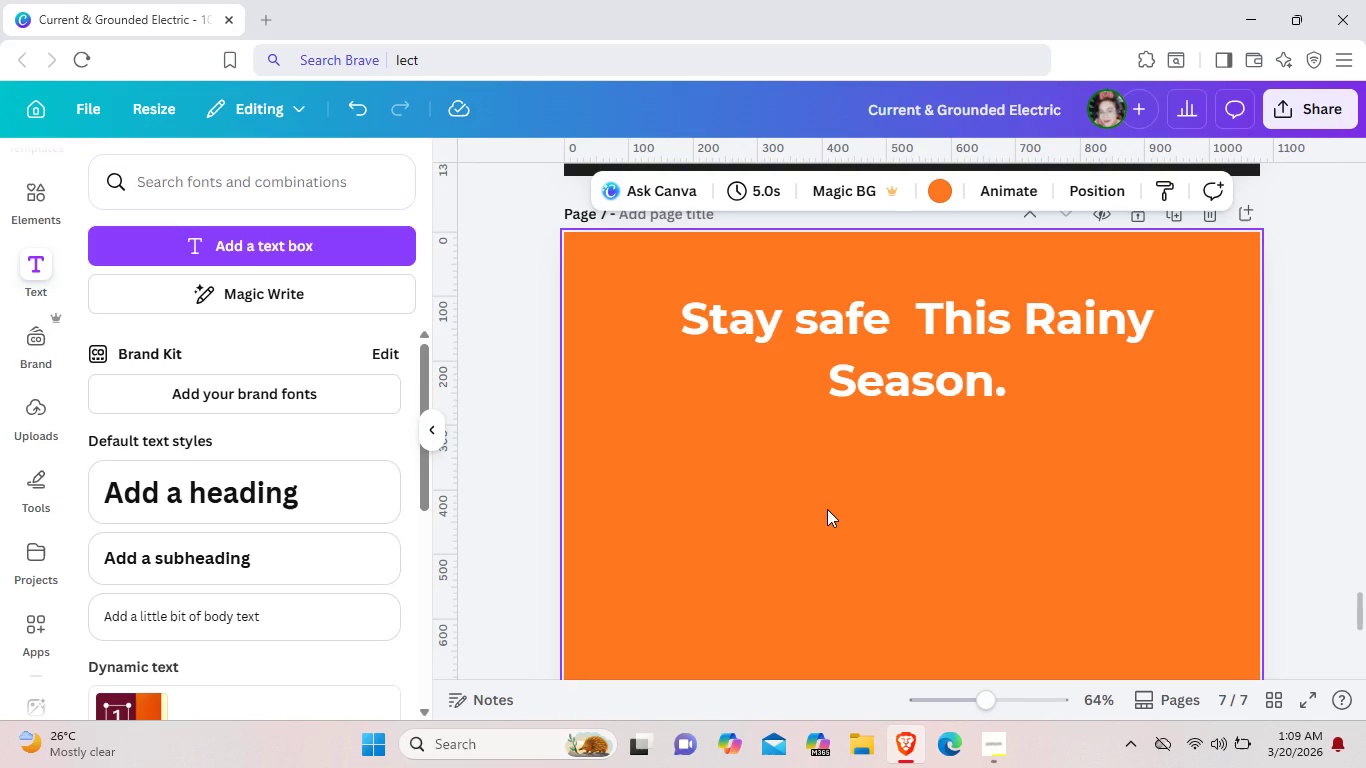 
left_click([35, 204])
 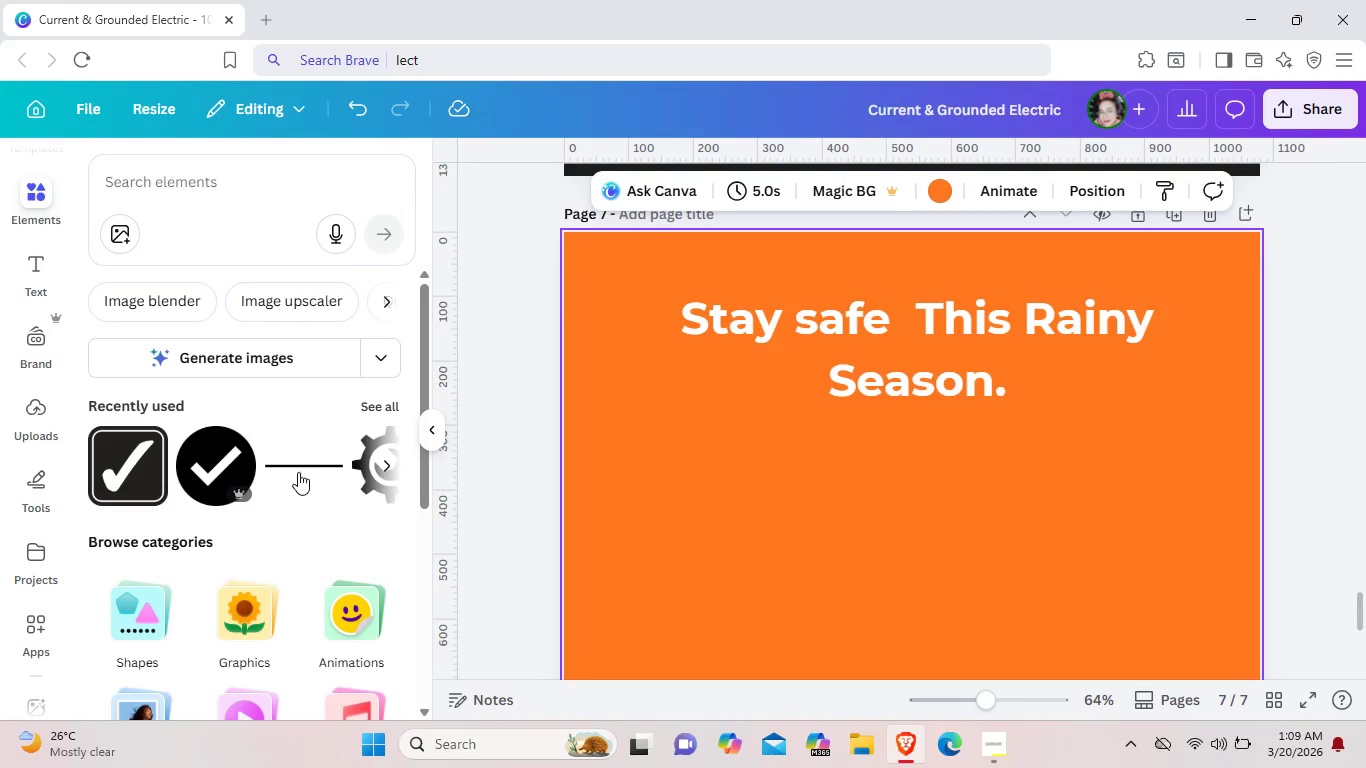 
left_click([298, 472])
 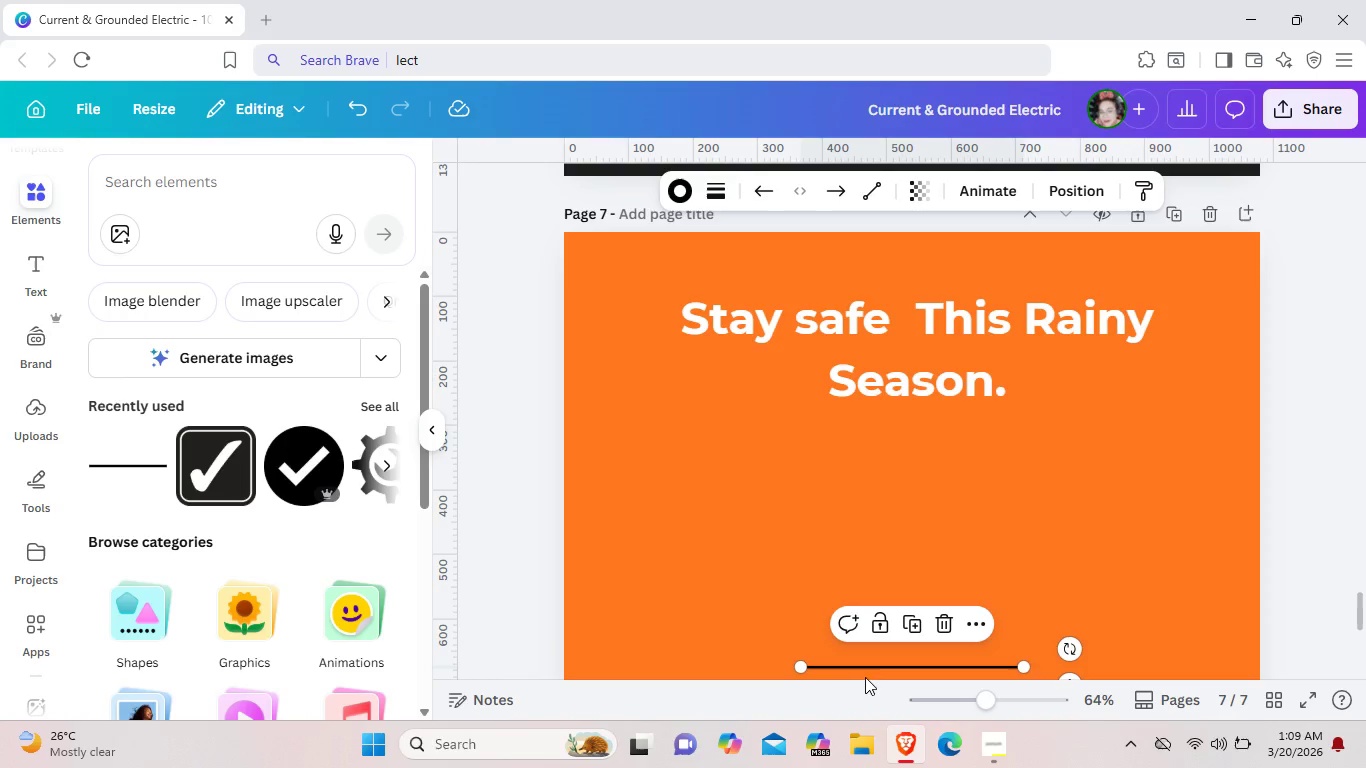 
left_click_drag(start_coordinate=[875, 665], to_coordinate=[679, 427])
 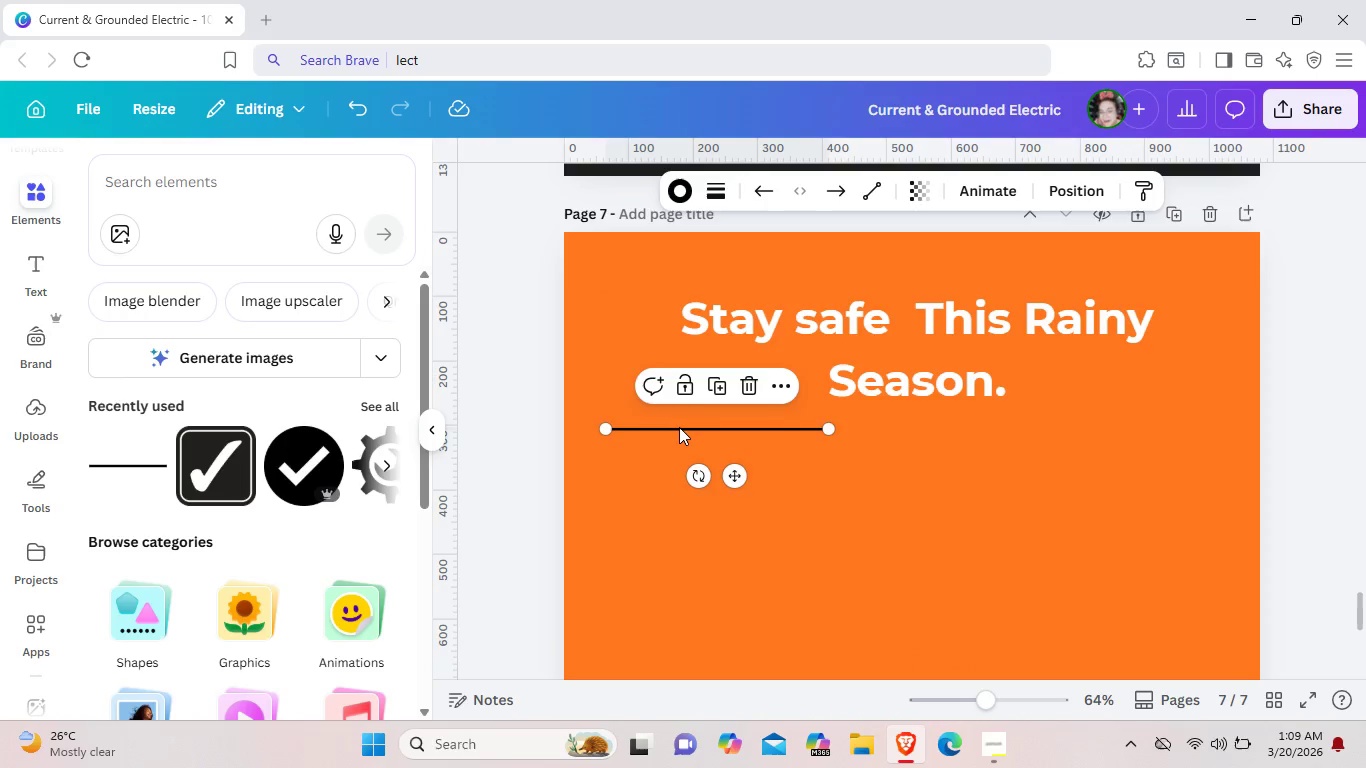 
left_click([679, 427])
 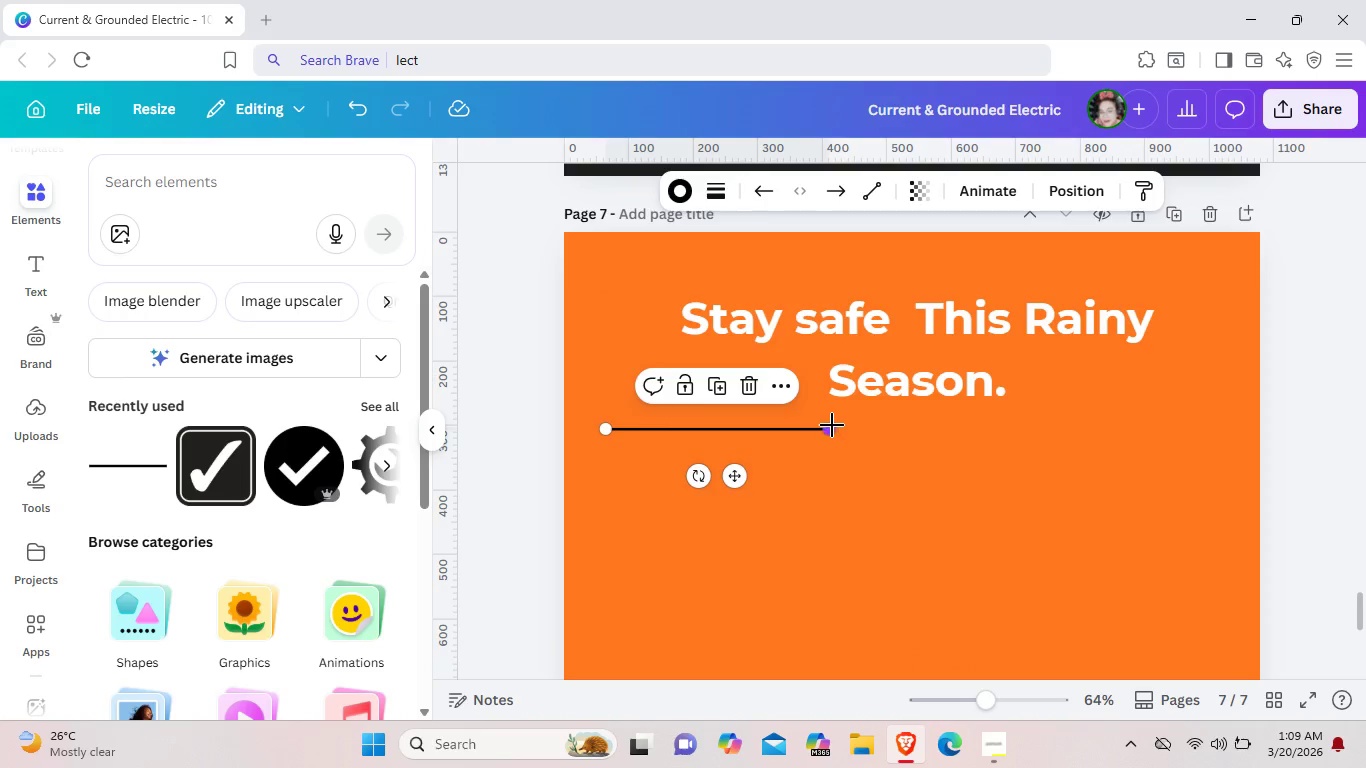 
left_click_drag(start_coordinate=[833, 425], to_coordinate=[1211, 423])
 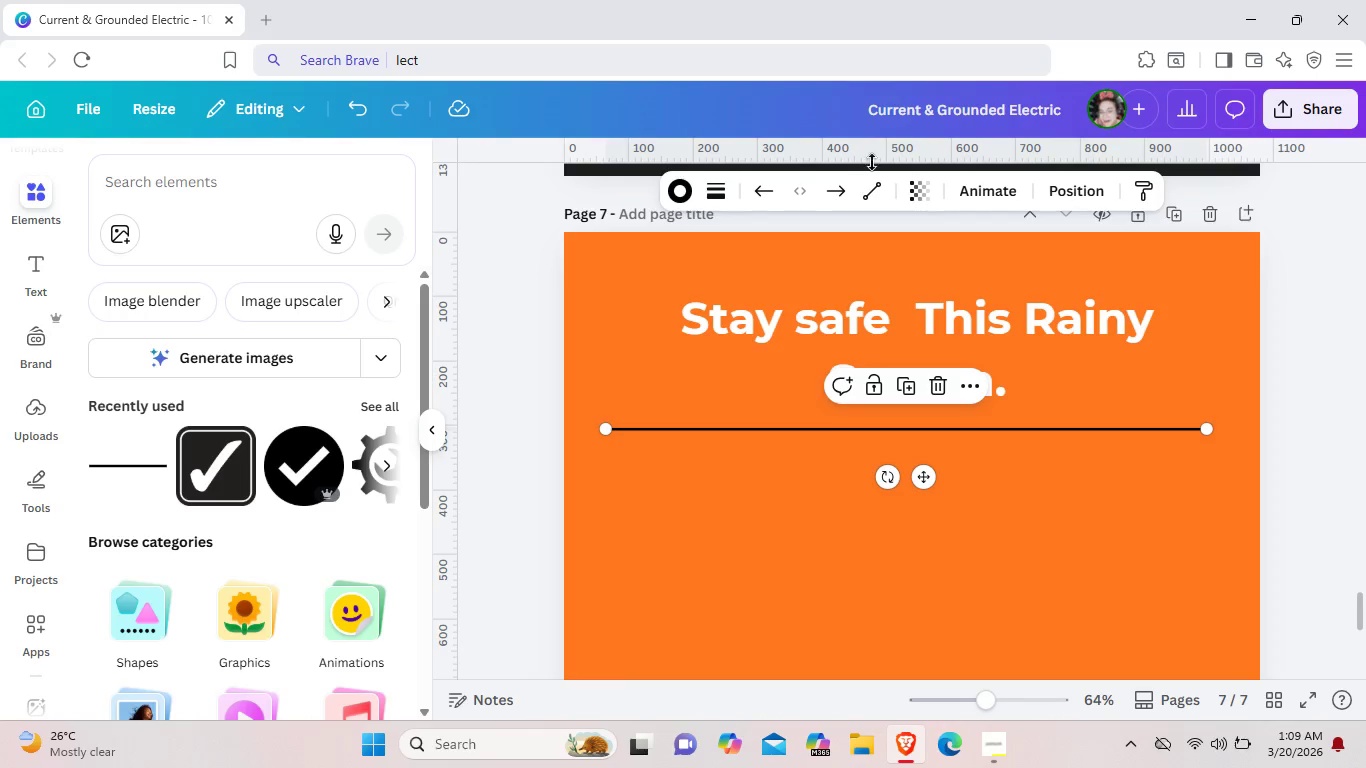 
left_click([678, 184])
 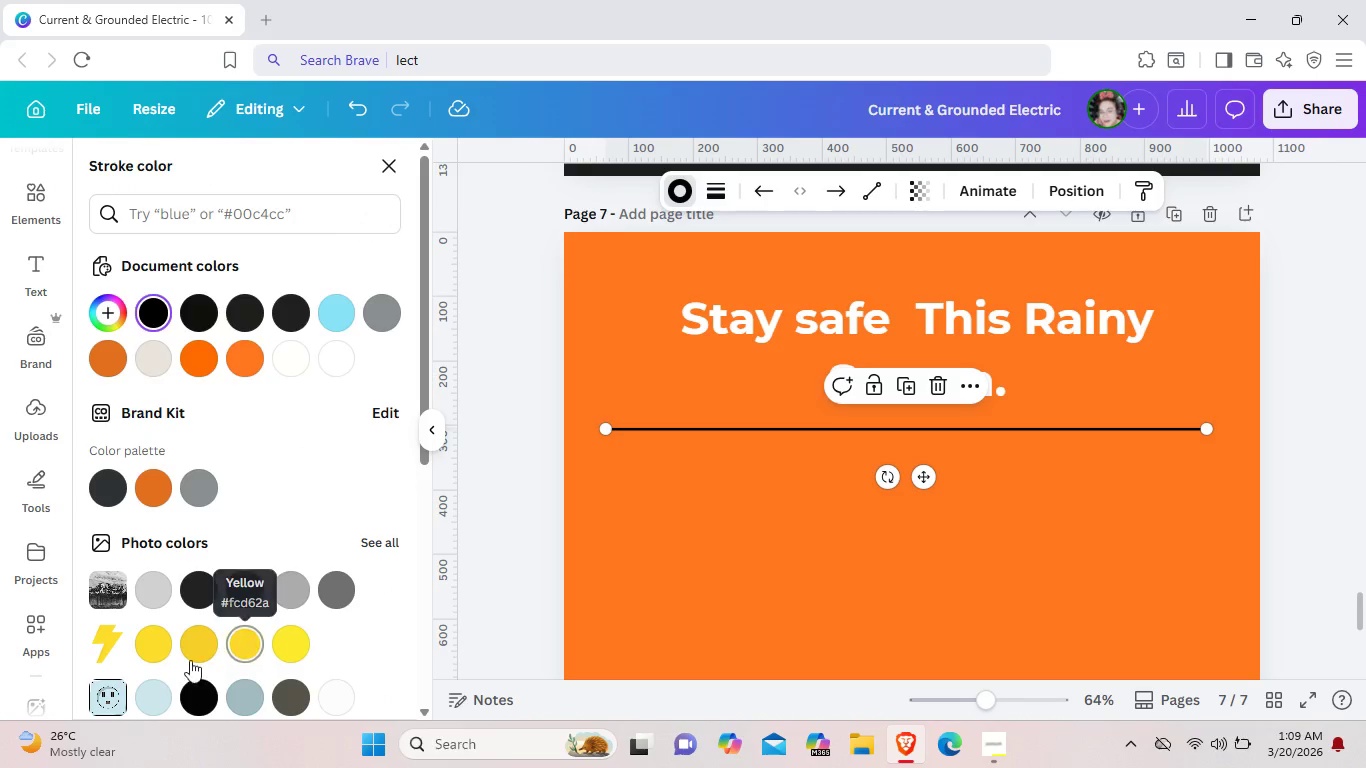 
wait(6.92)
 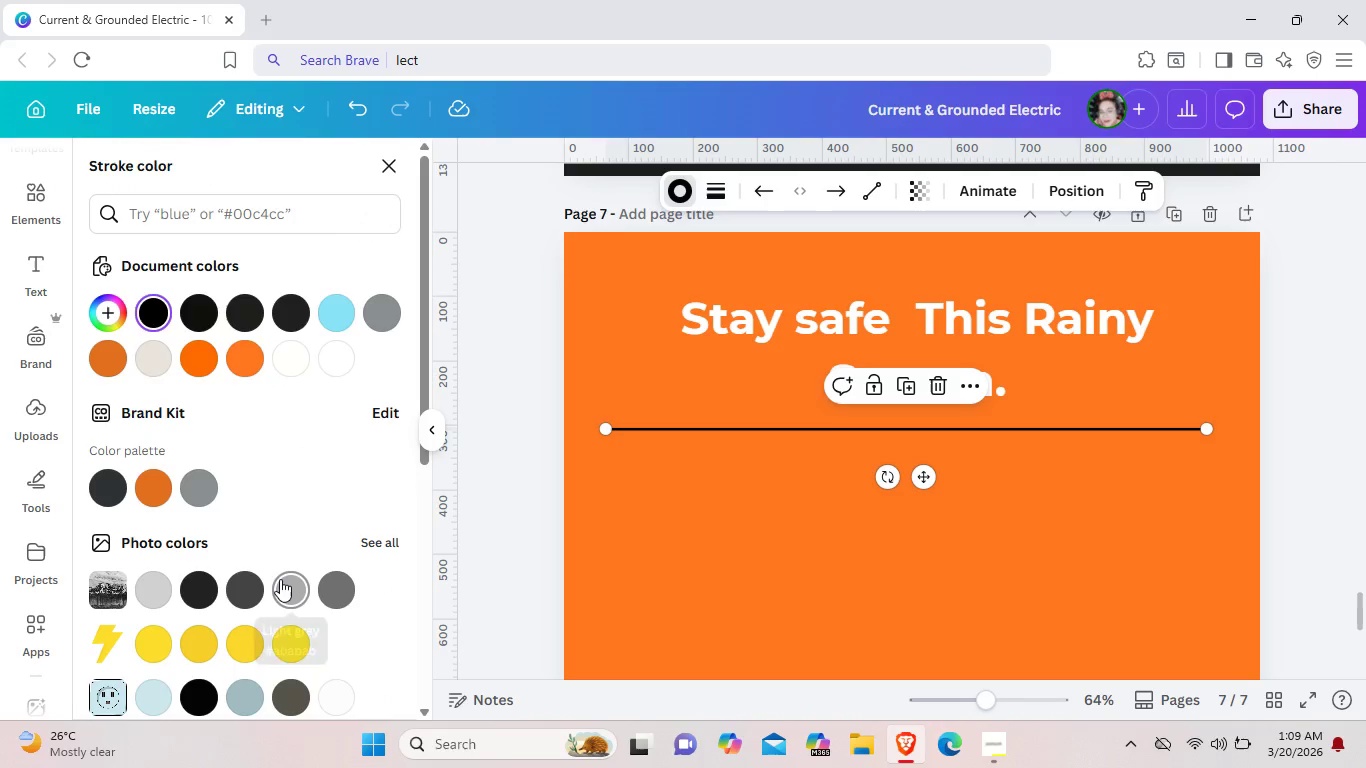 
left_click([166, 654])
 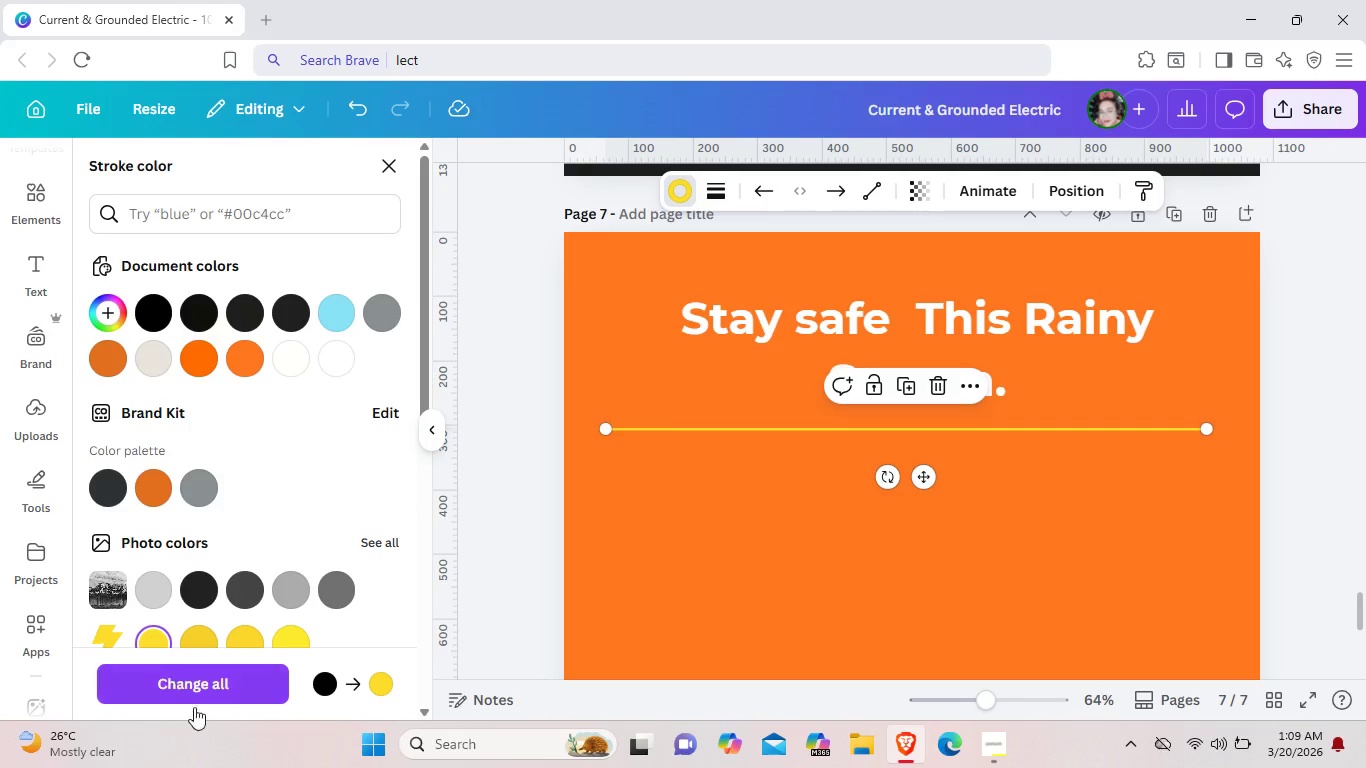 
wait(5.78)
 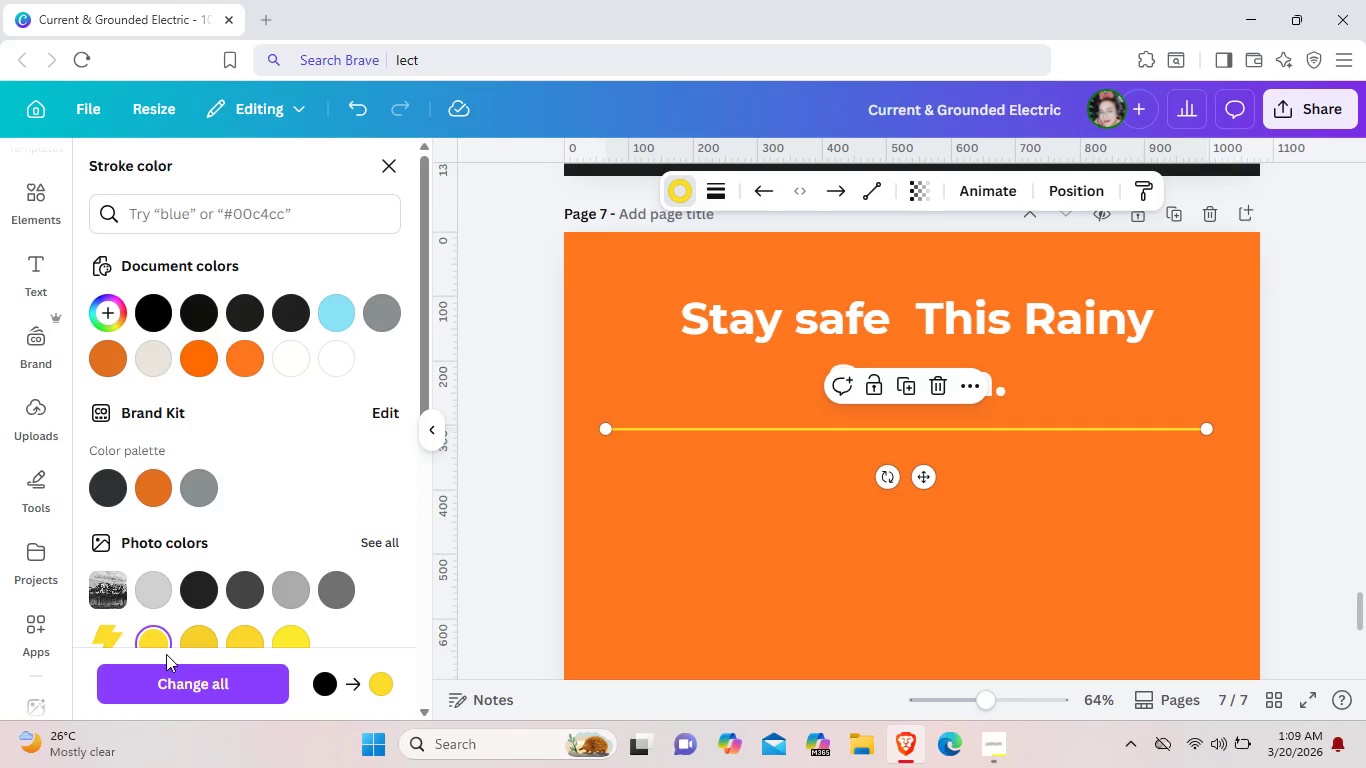 
left_click([635, 585])
 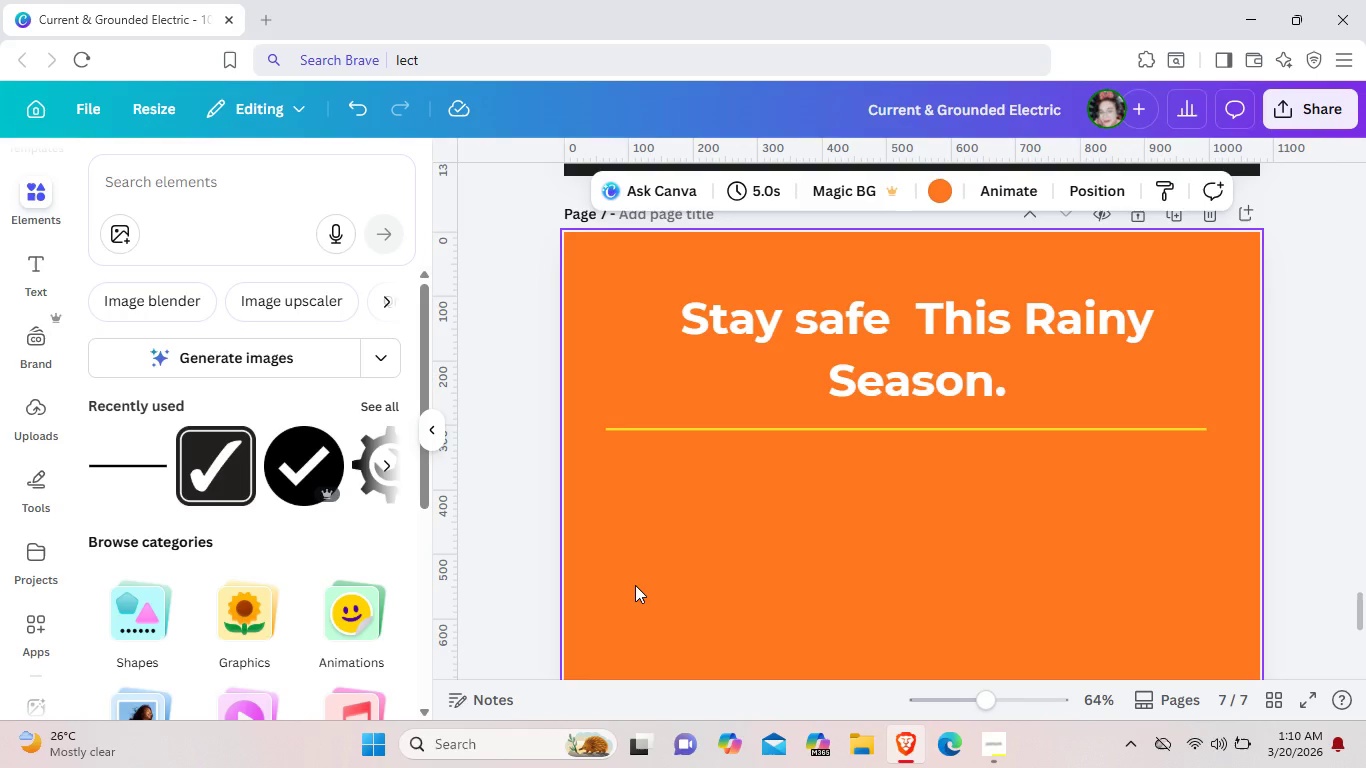 
wait(7.5)
 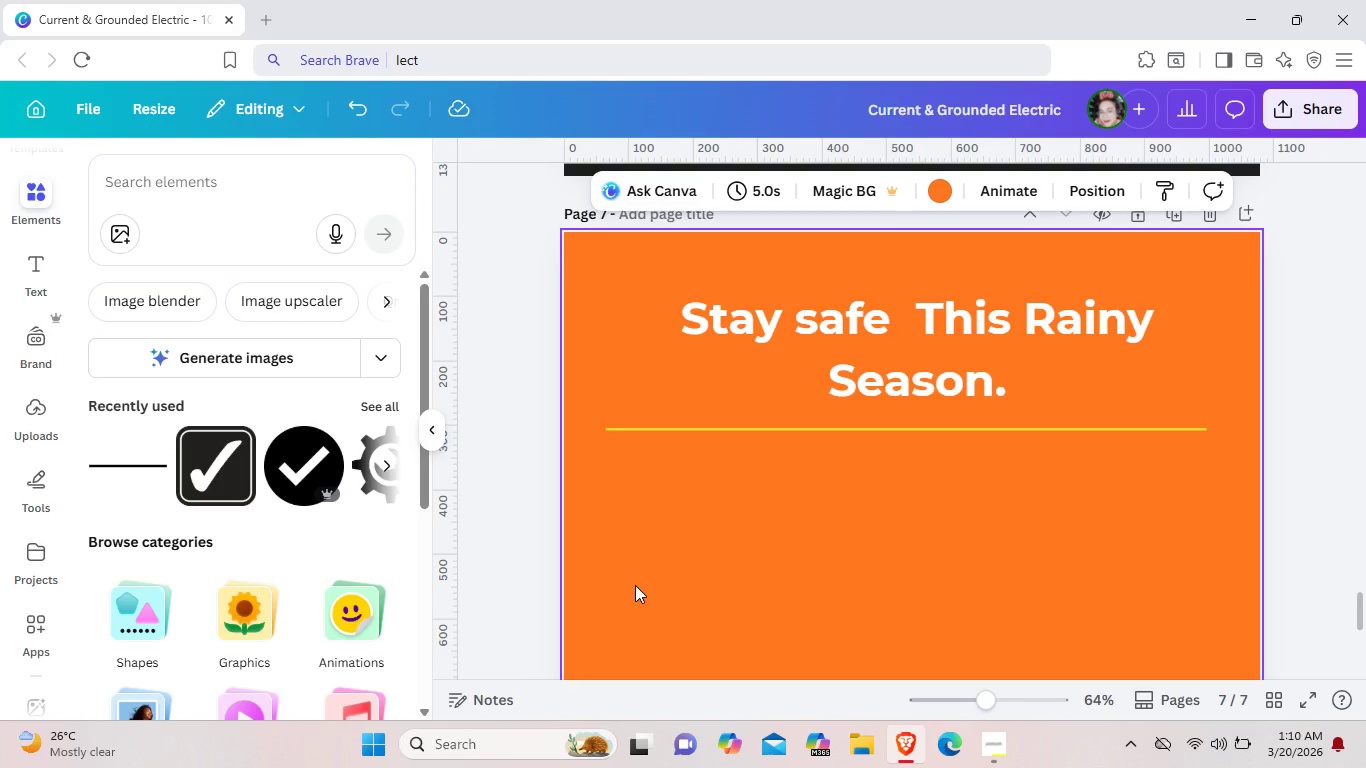 
left_click([44, 257])
 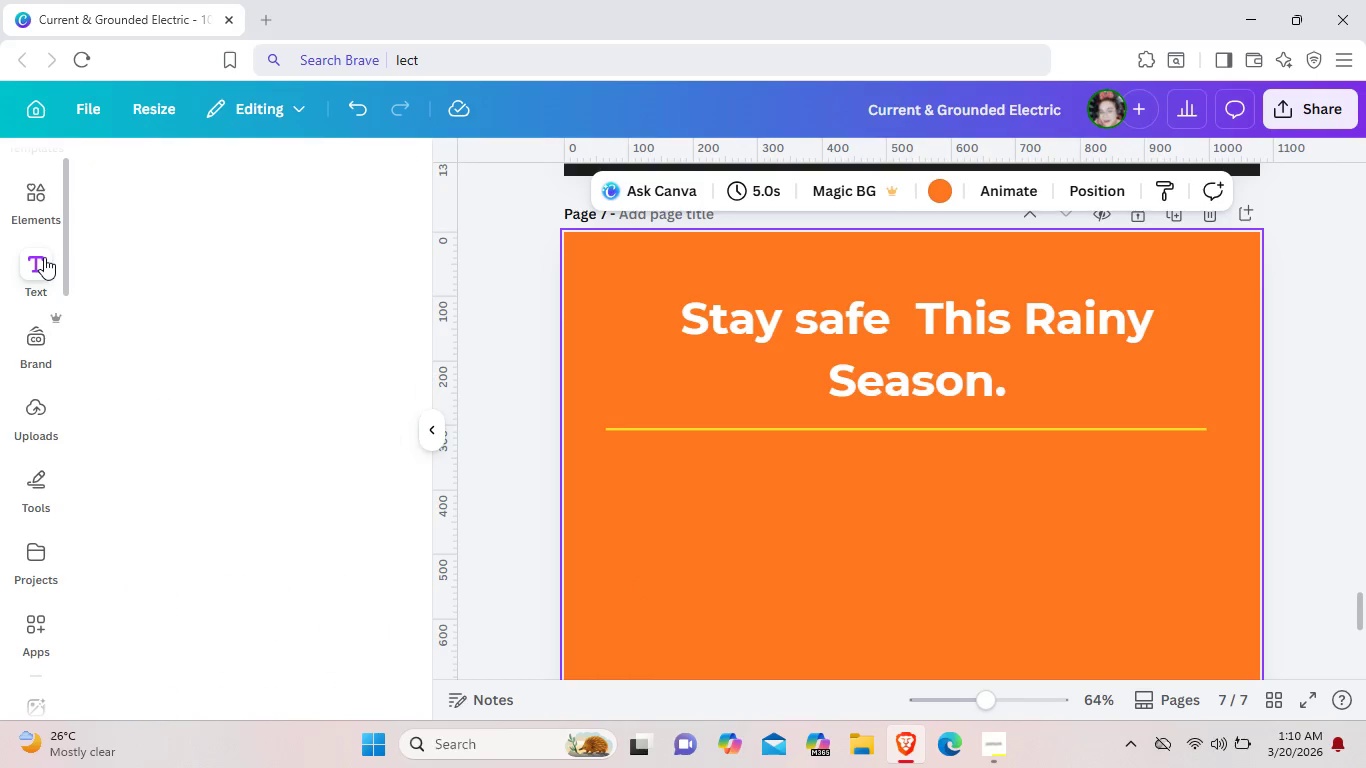 
mouse_move([81, 257])
 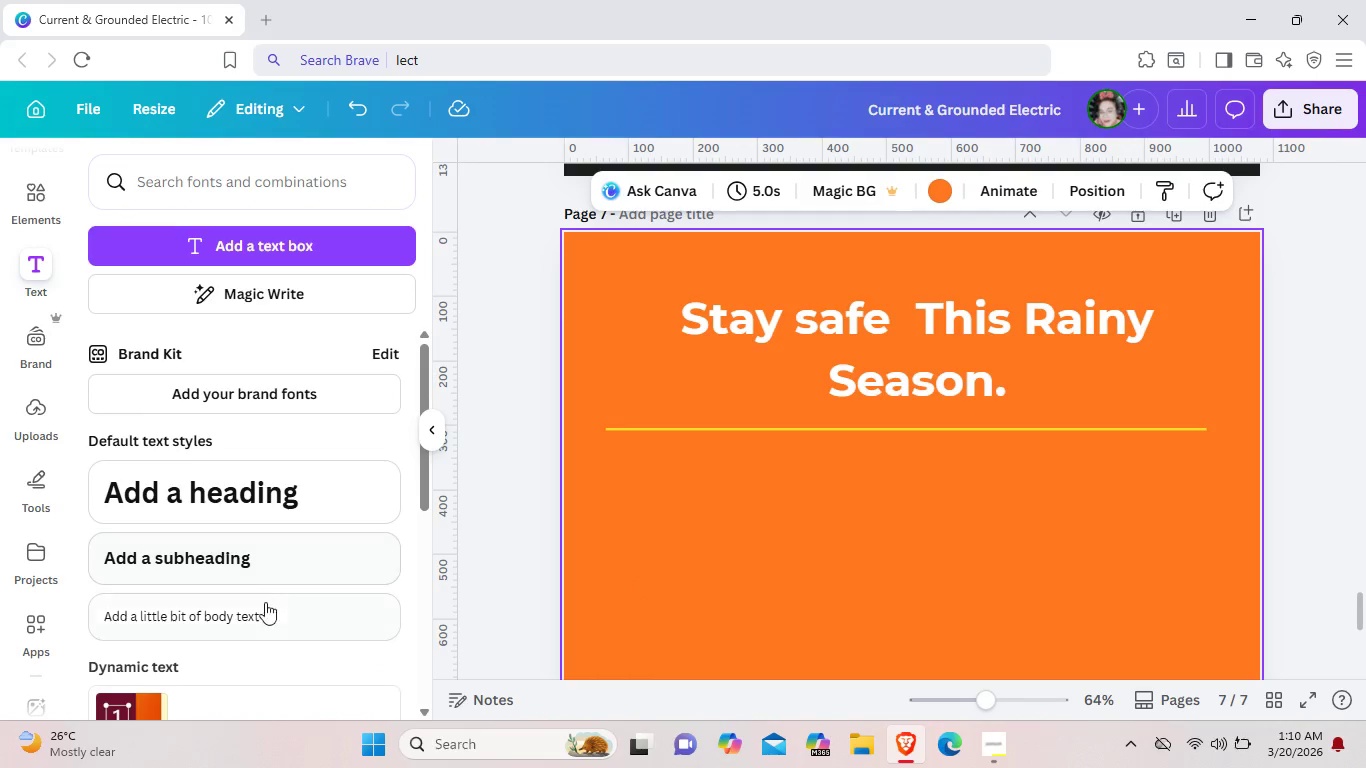 
left_click([263, 613])
 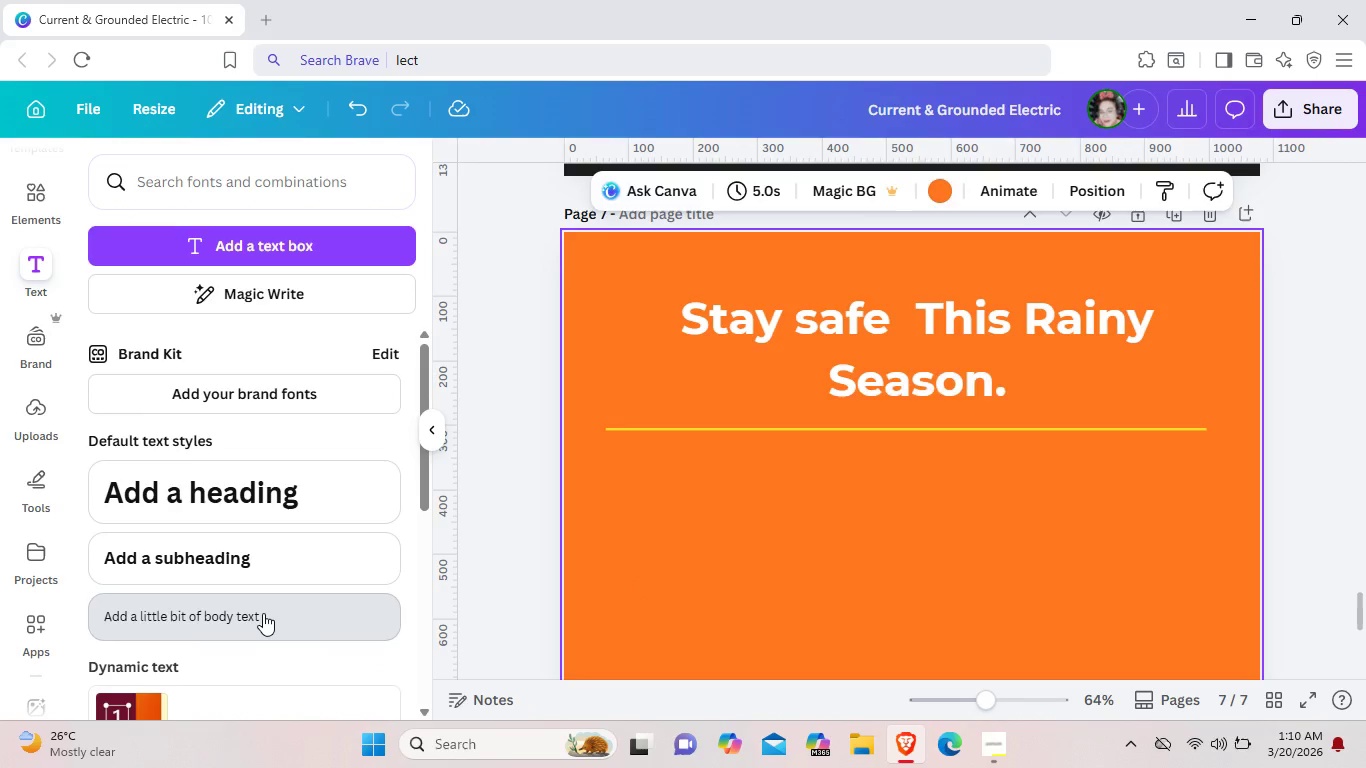 
mouse_move([317, 580])
 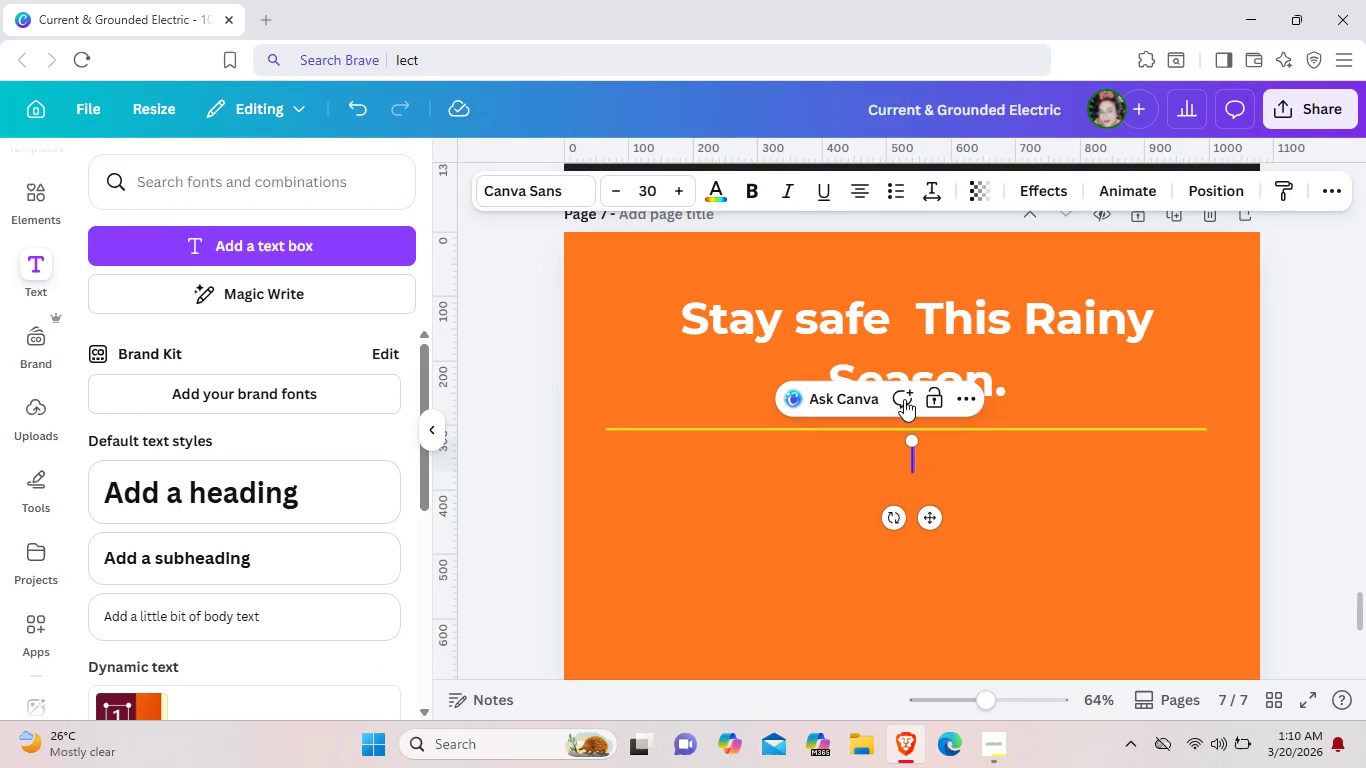 
key(Backspace)
 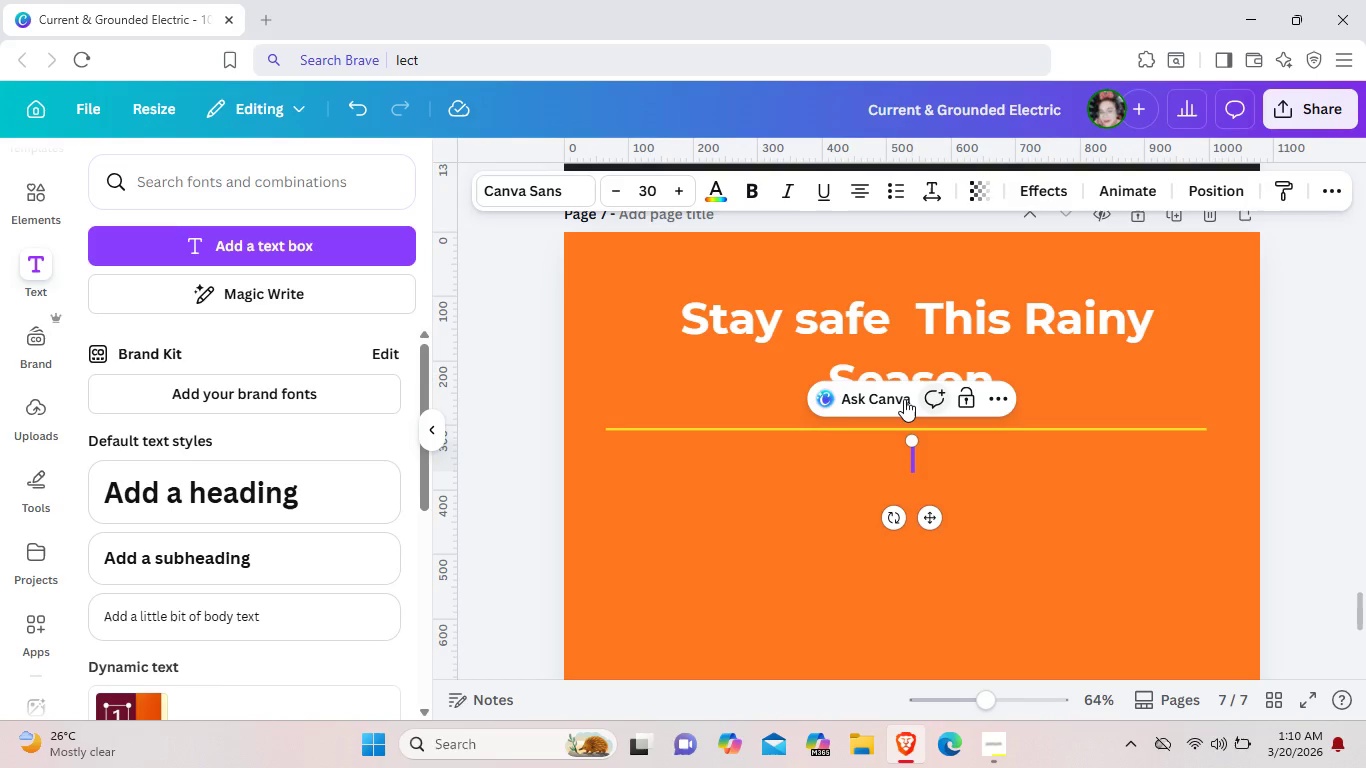 
type(Need help)
 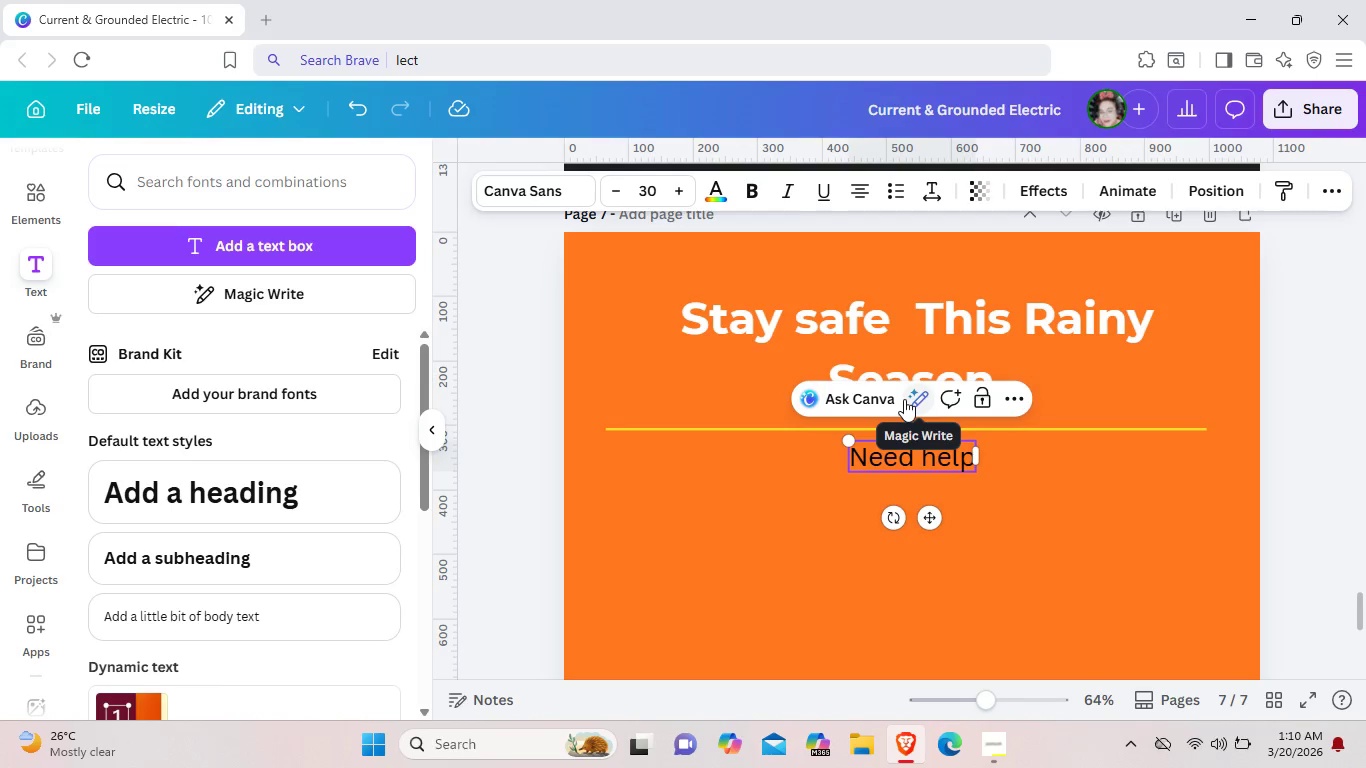 
key(Control+Slash)
 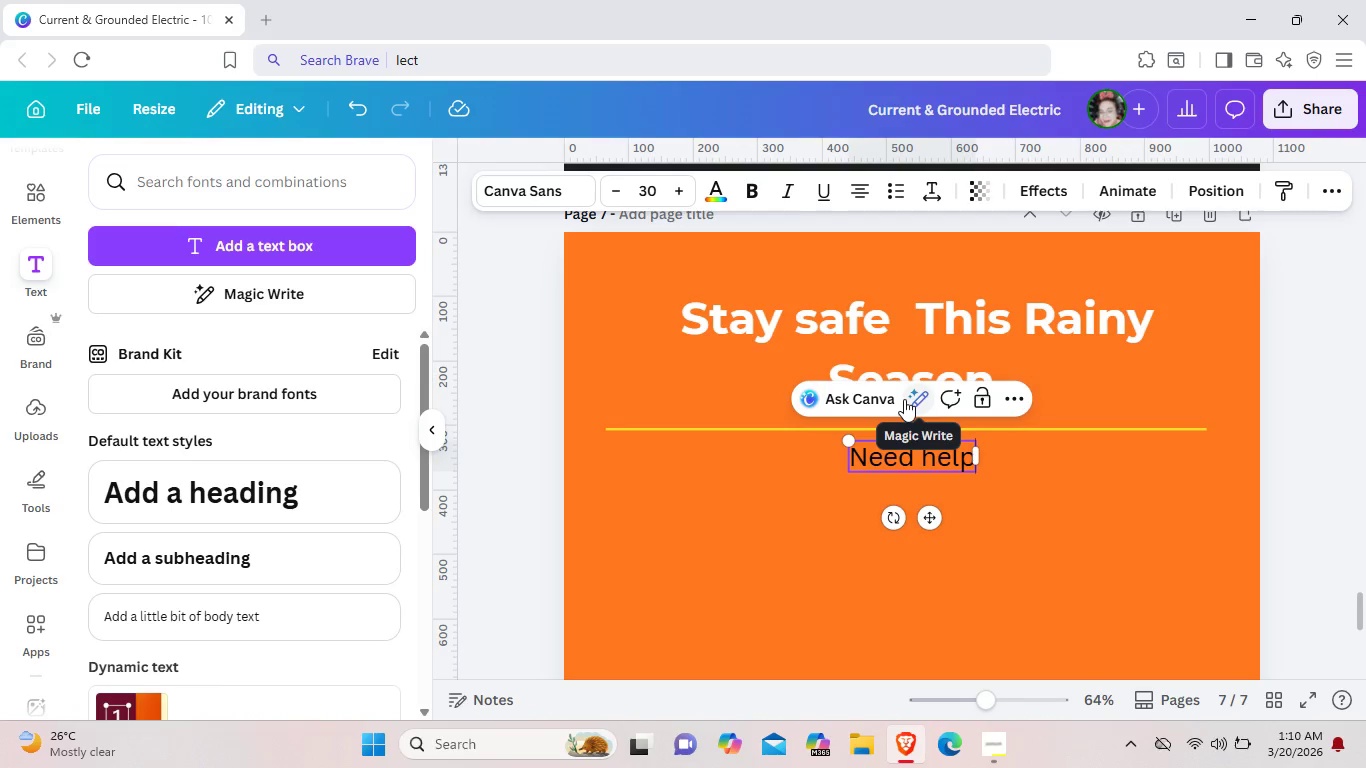 
type(? We've got you covered)
 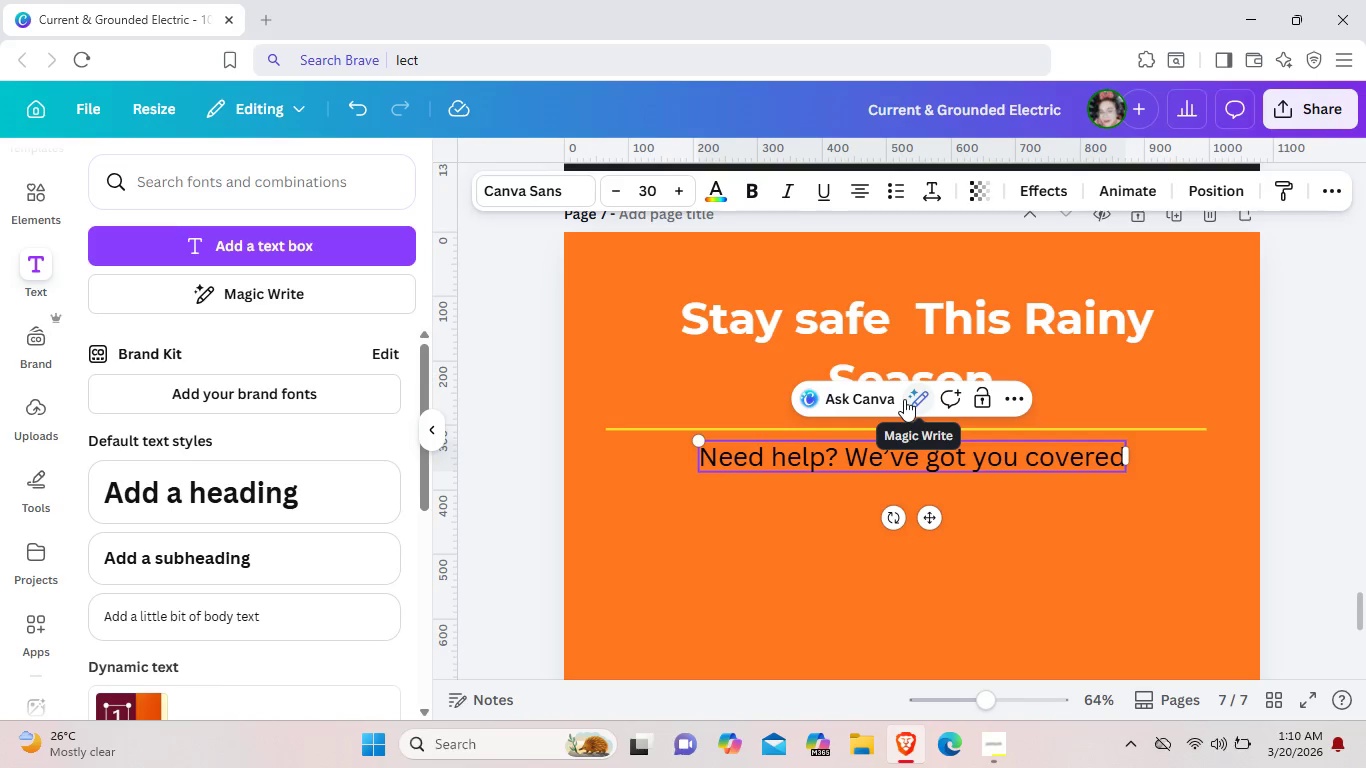 
key(Period)
 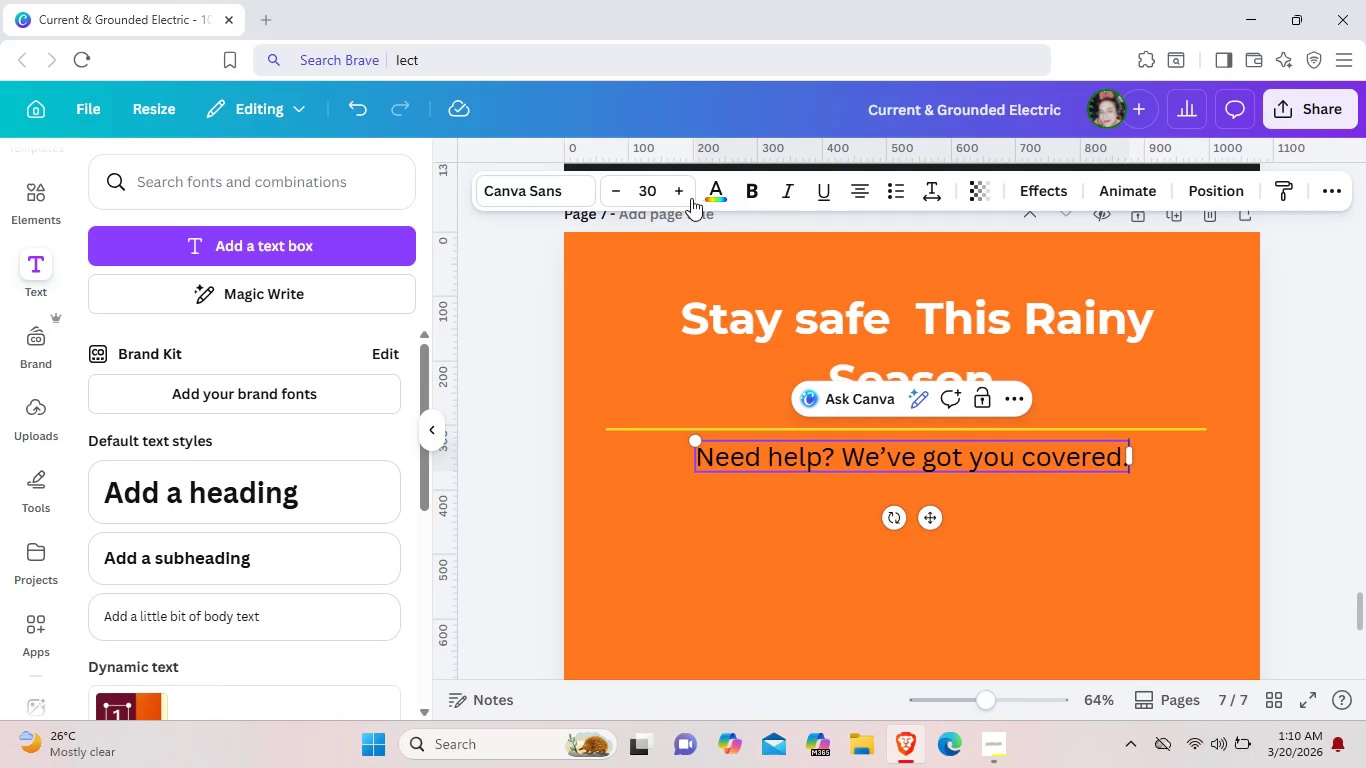 
left_click([762, 193])
 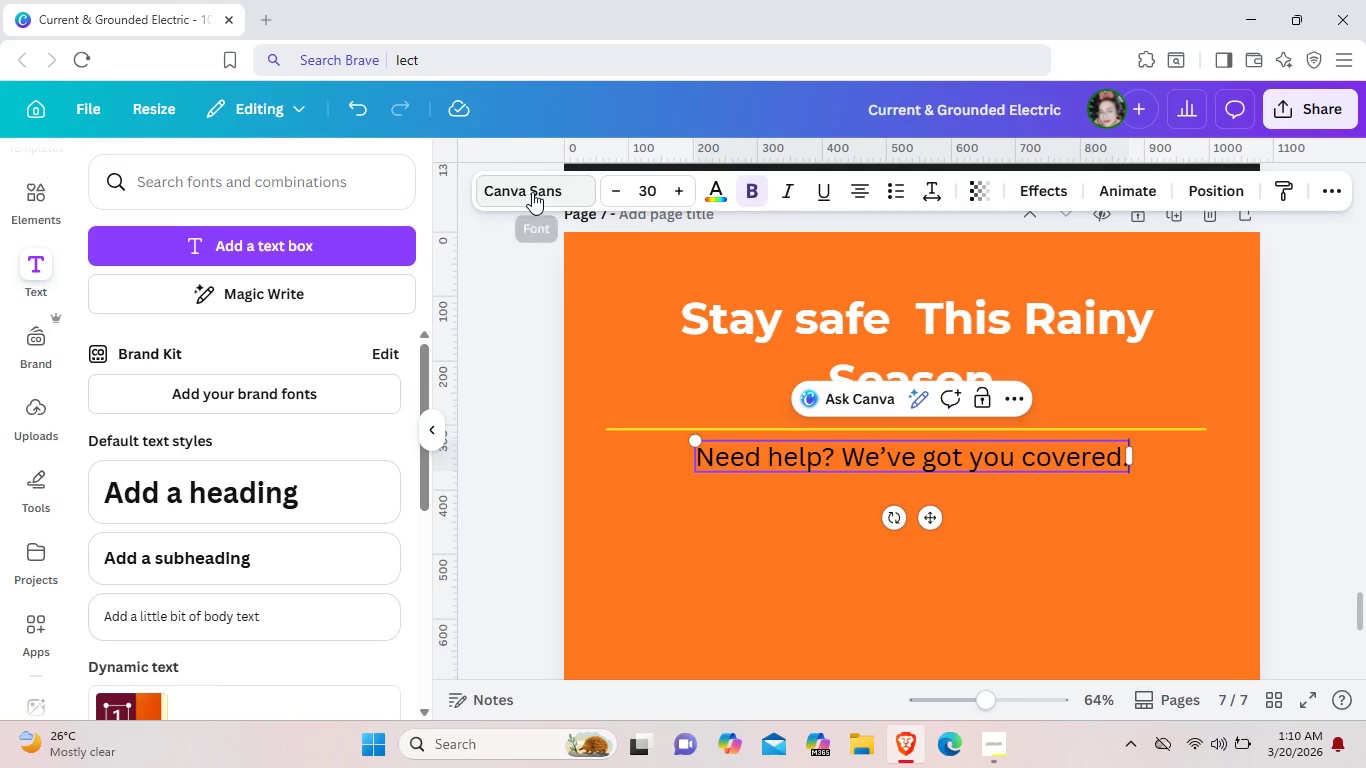 
left_click([532, 190])
 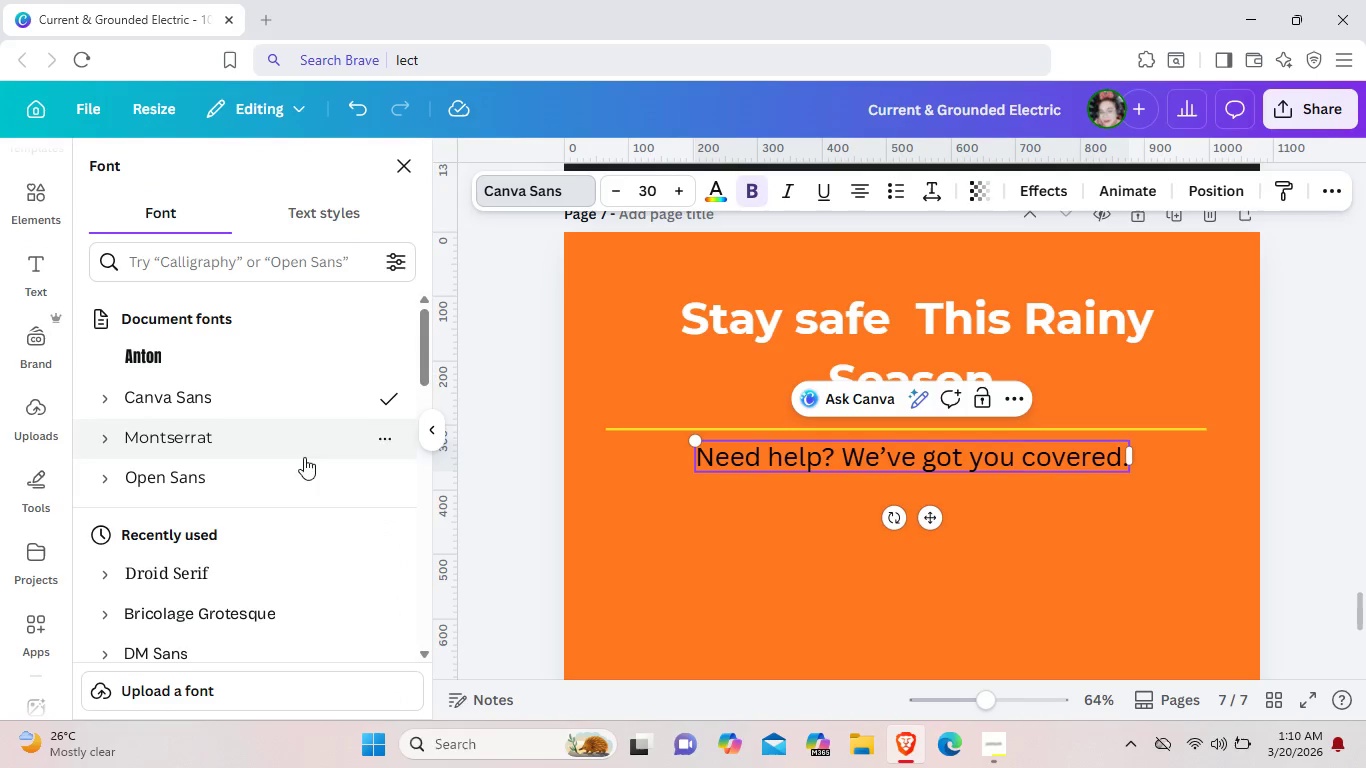 
left_click([297, 476])
 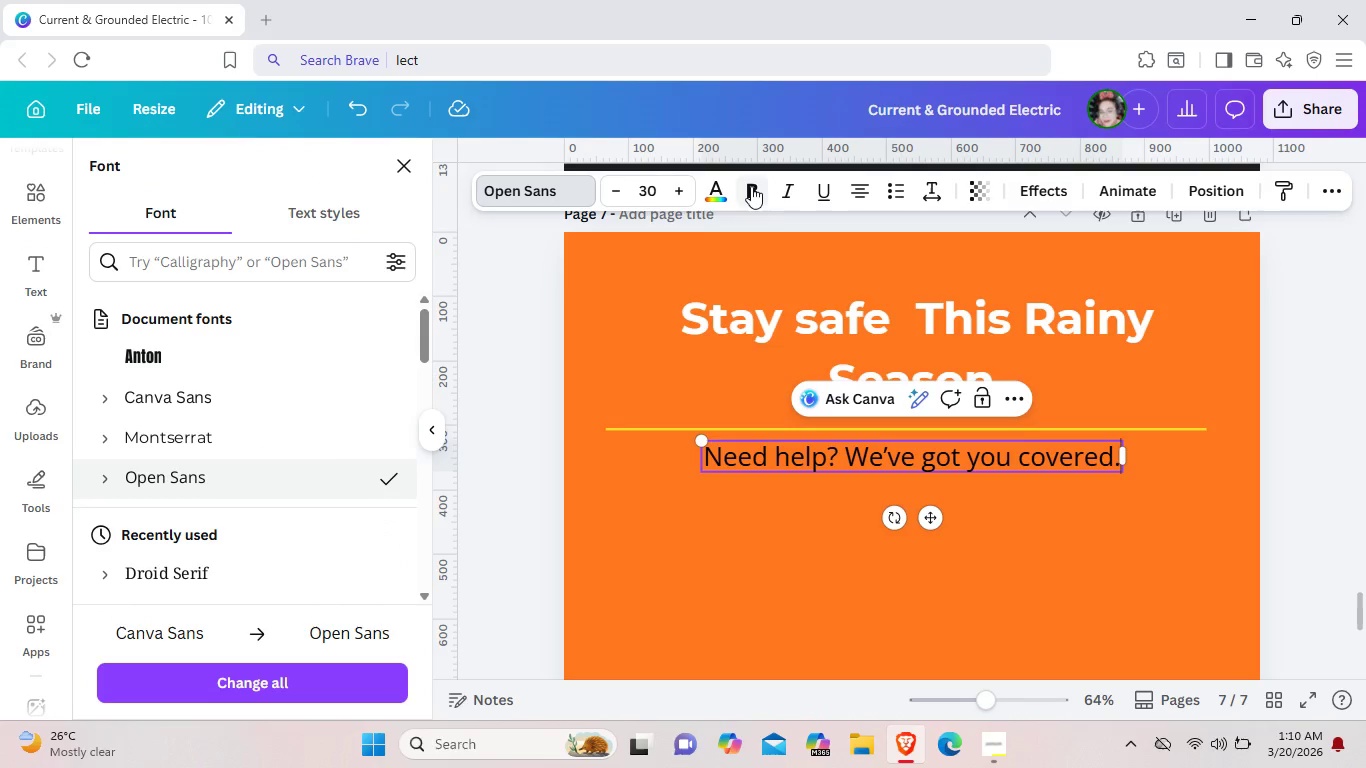 
left_click([750, 189])
 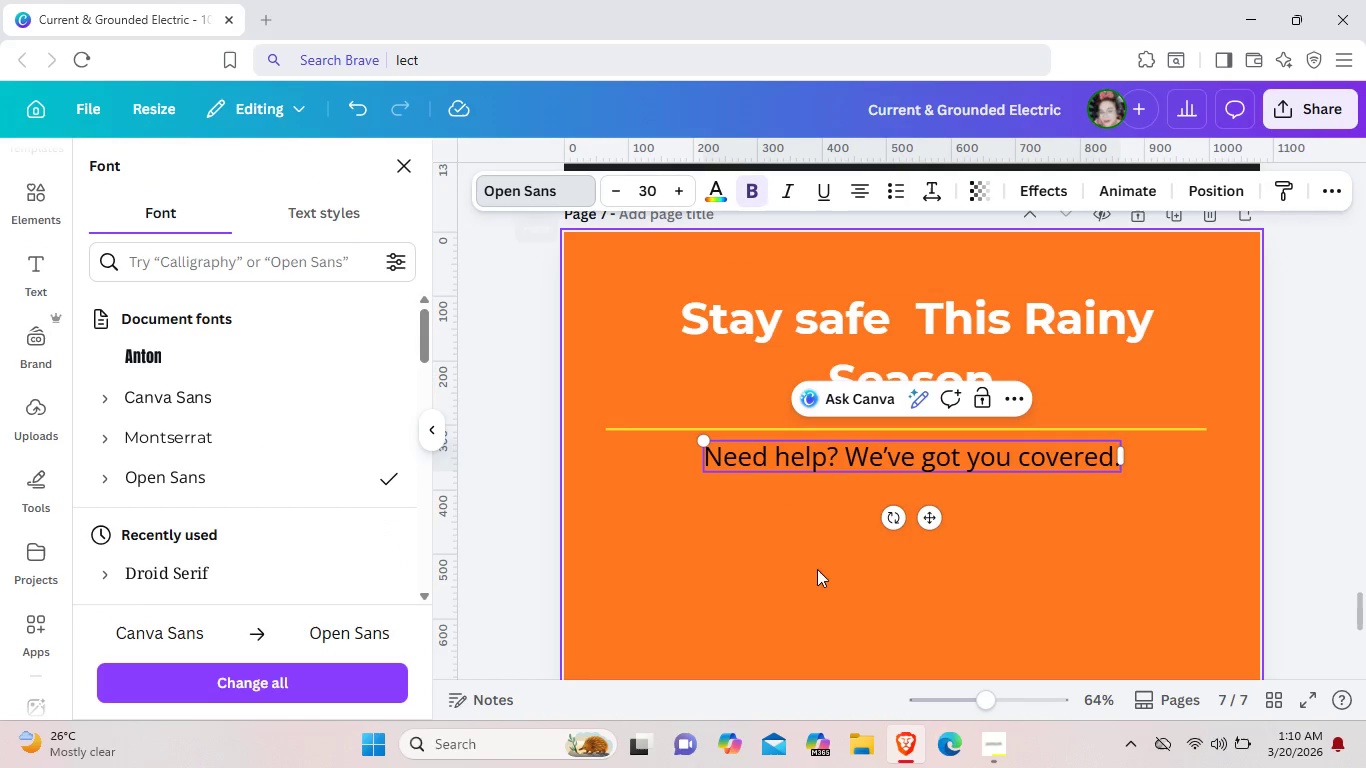 
left_click([812, 592])
 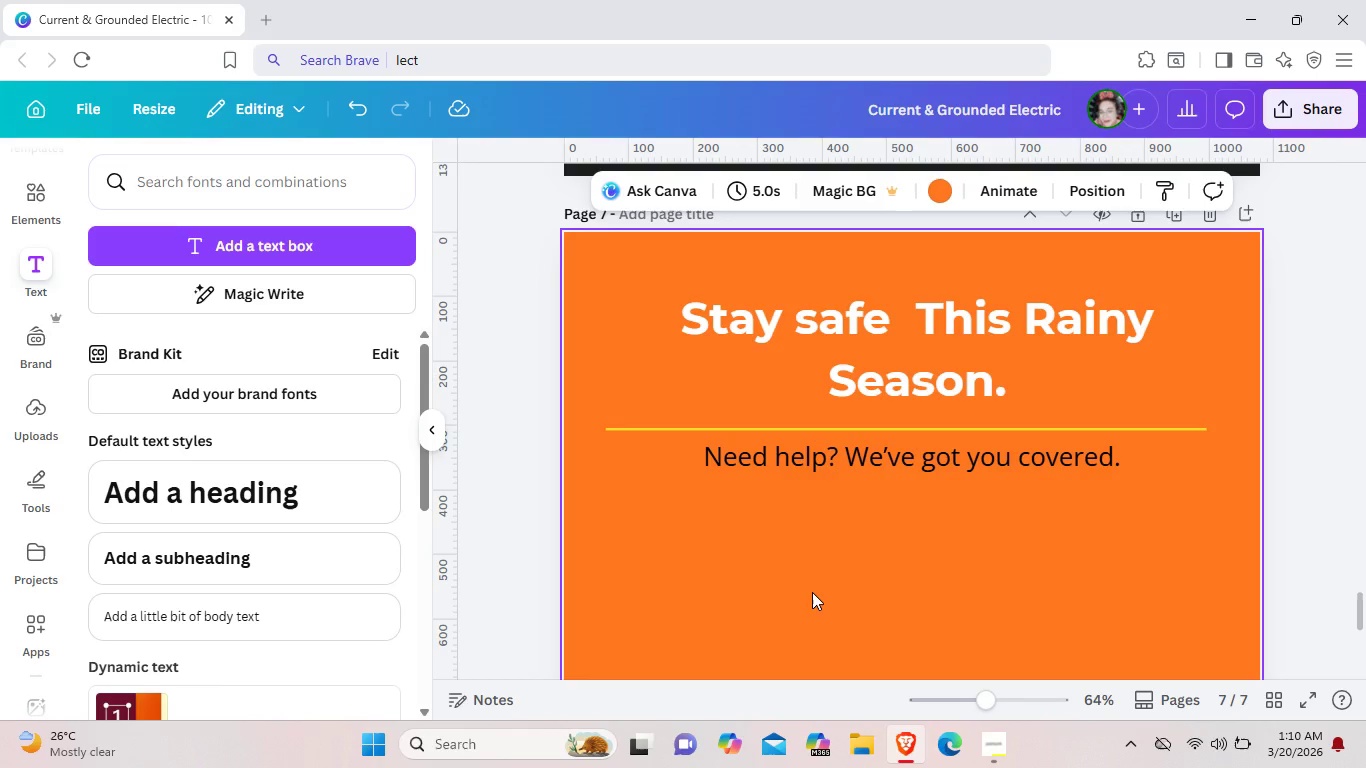 
wait(9.92)
 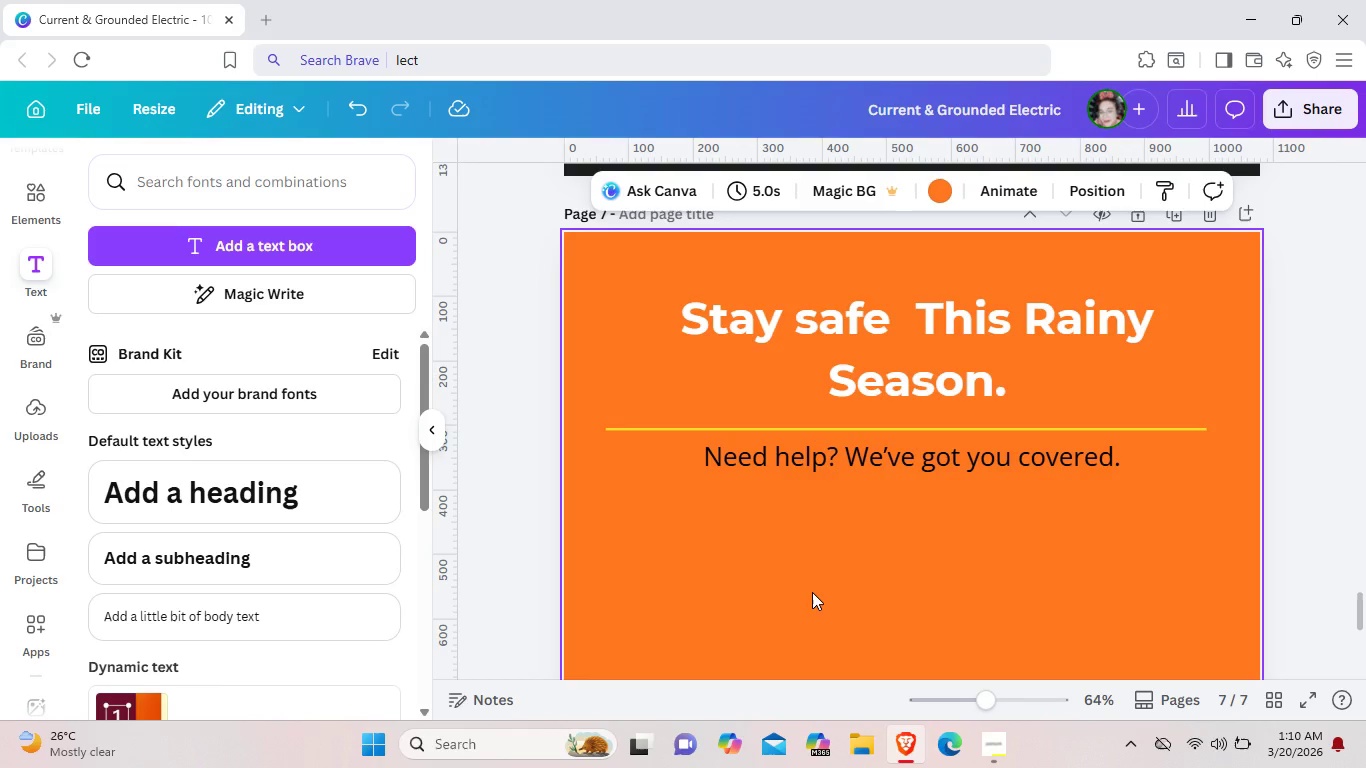 
left_click([54, 207])
 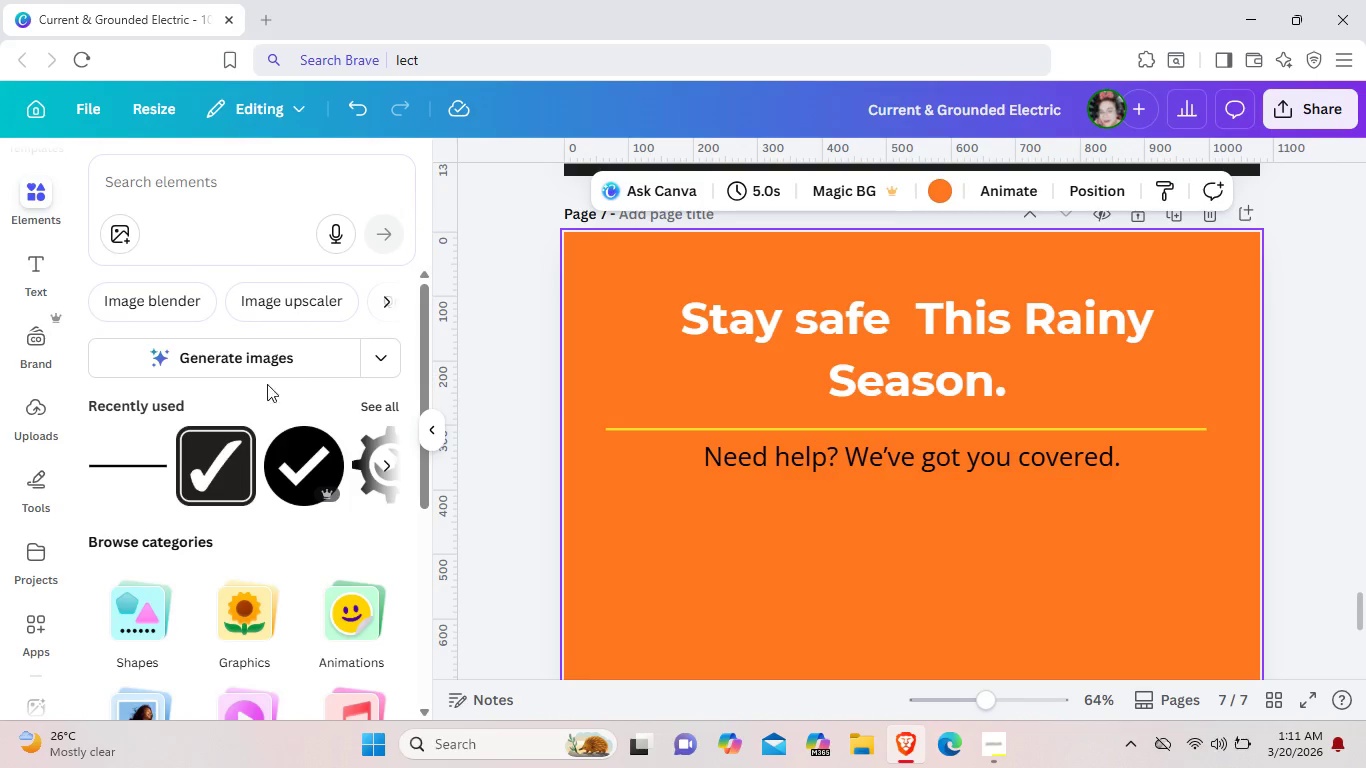 
wait(5.73)
 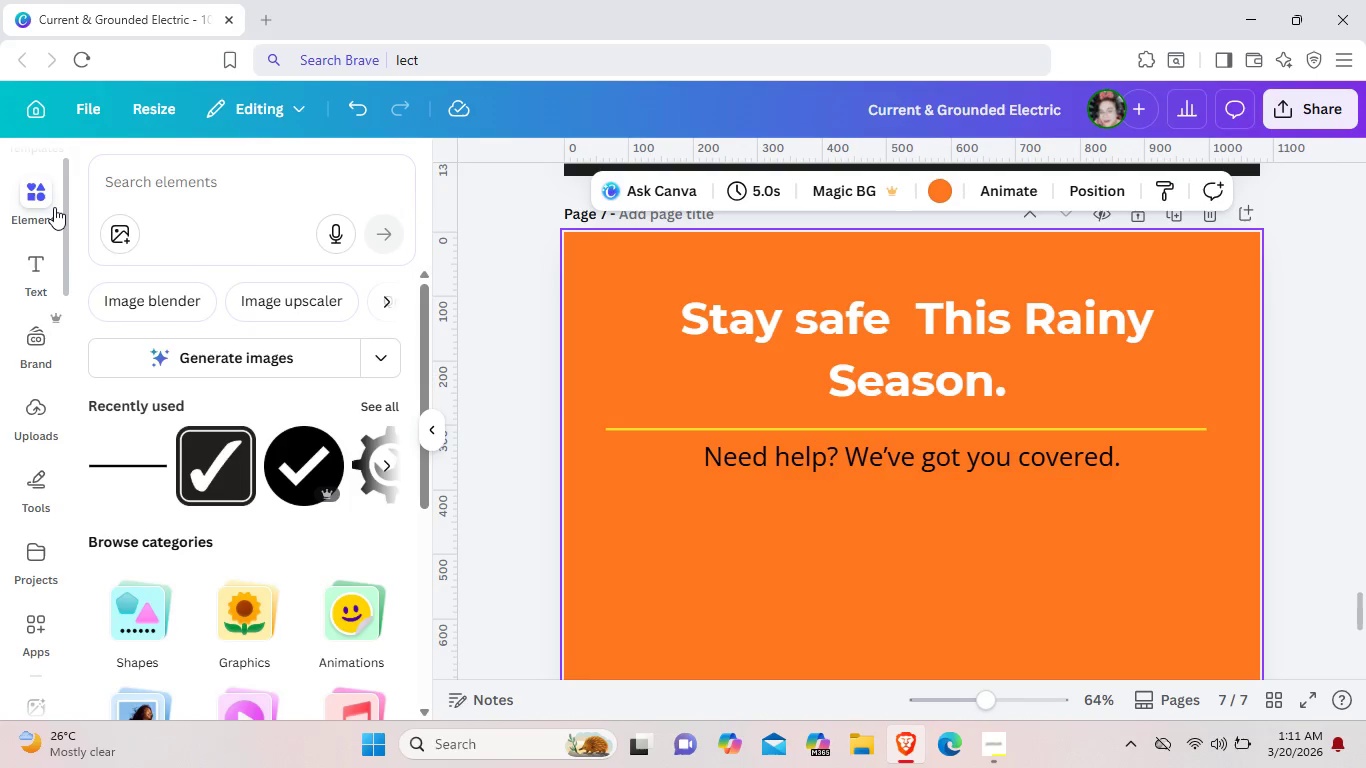 
left_click([387, 403])
 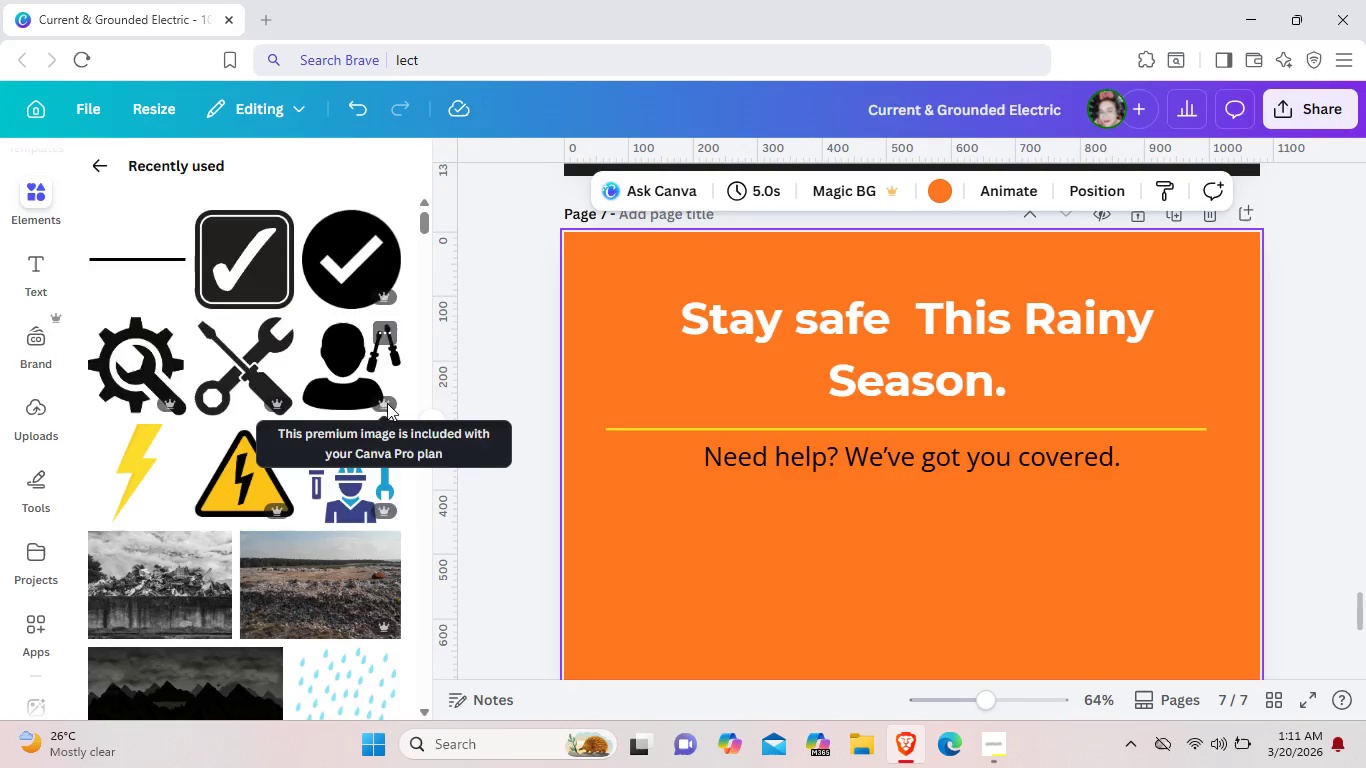 
scroll: coordinate [387, 403], scroll_direction: down, amount: 16.0
 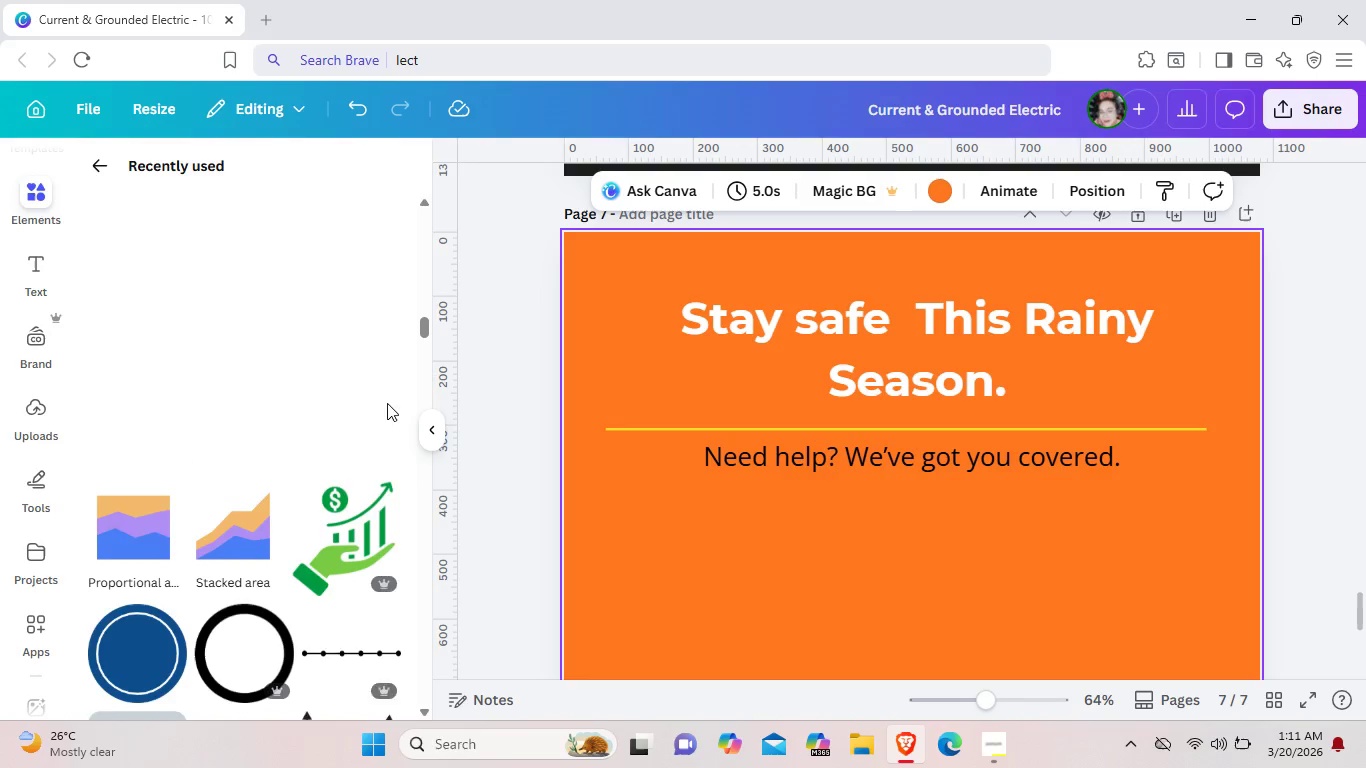 
scroll: coordinate [290, 465], scroll_direction: down, amount: 16.0
 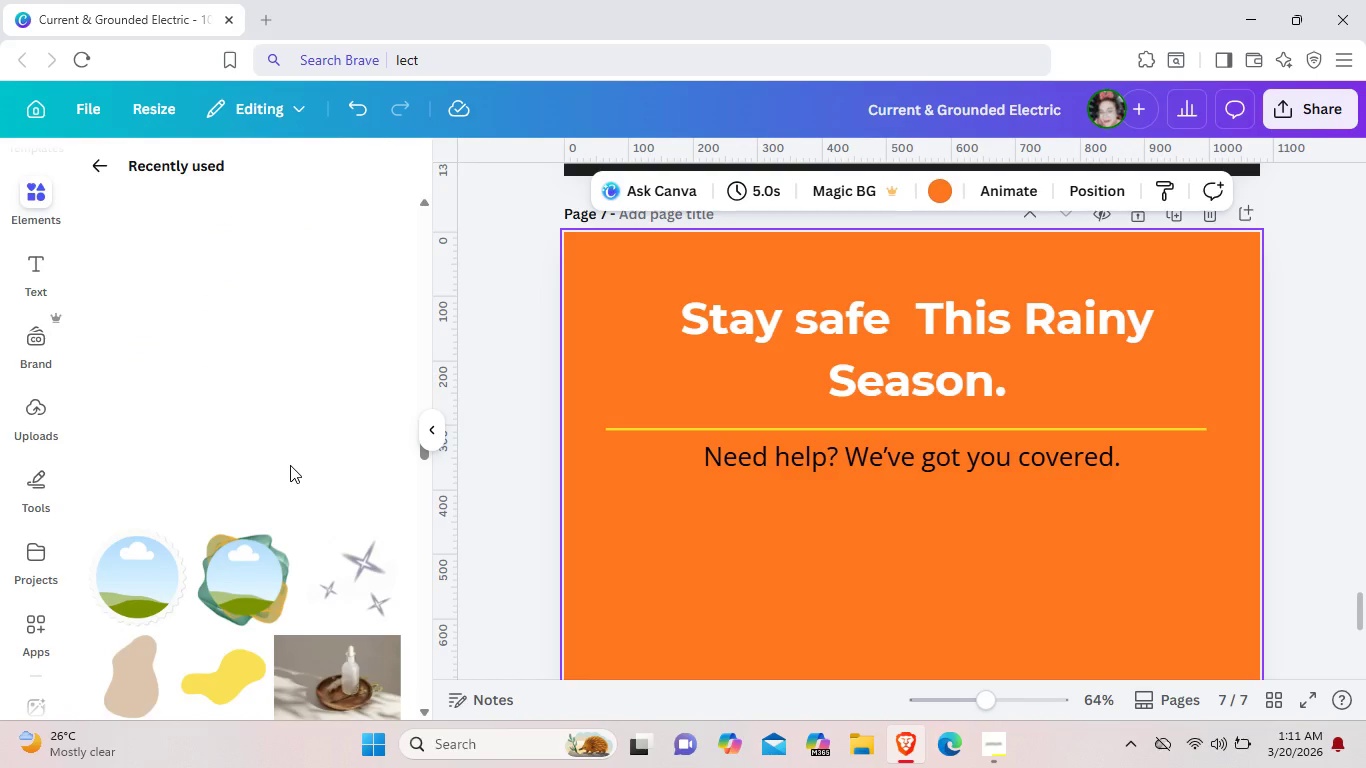 
scroll: coordinate [290, 465], scroll_direction: up, amount: 13.0
 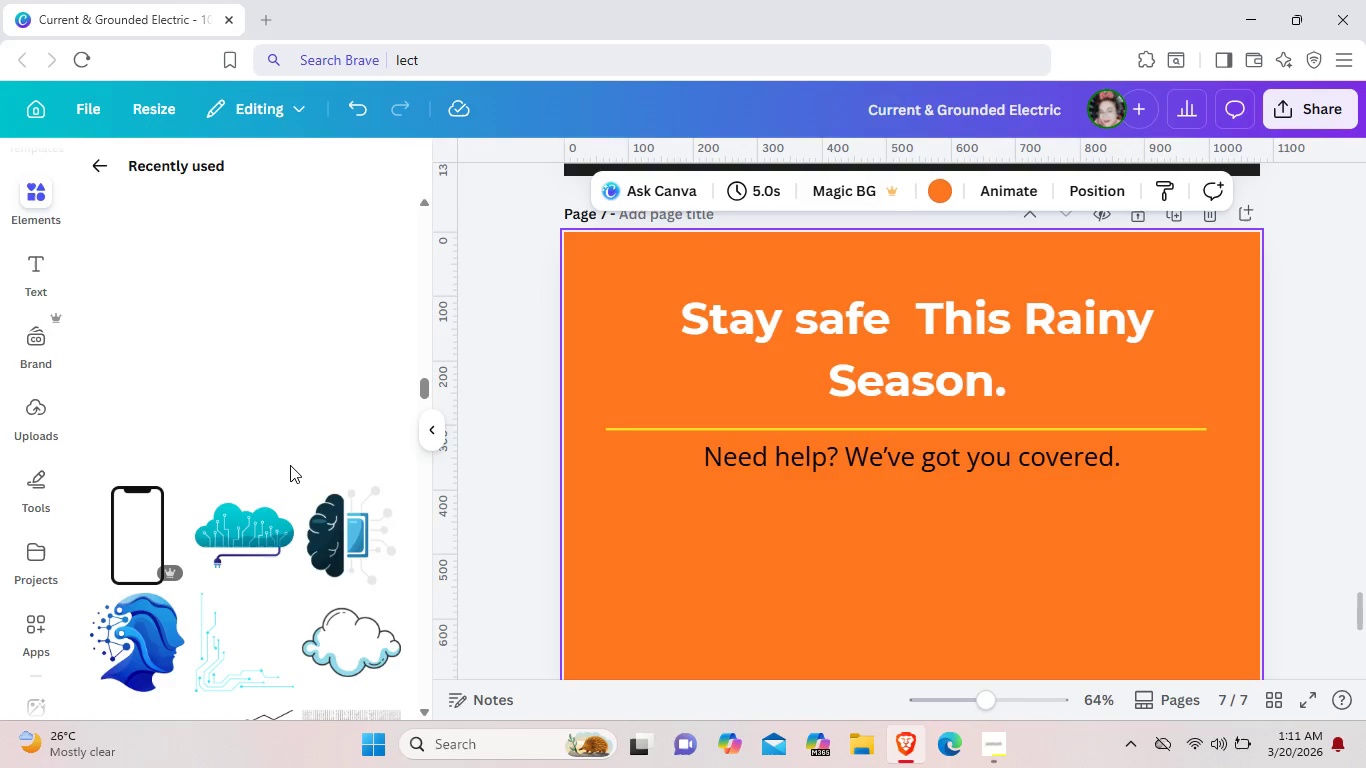 
scroll: coordinate [290, 465], scroll_direction: up, amount: 2.0
 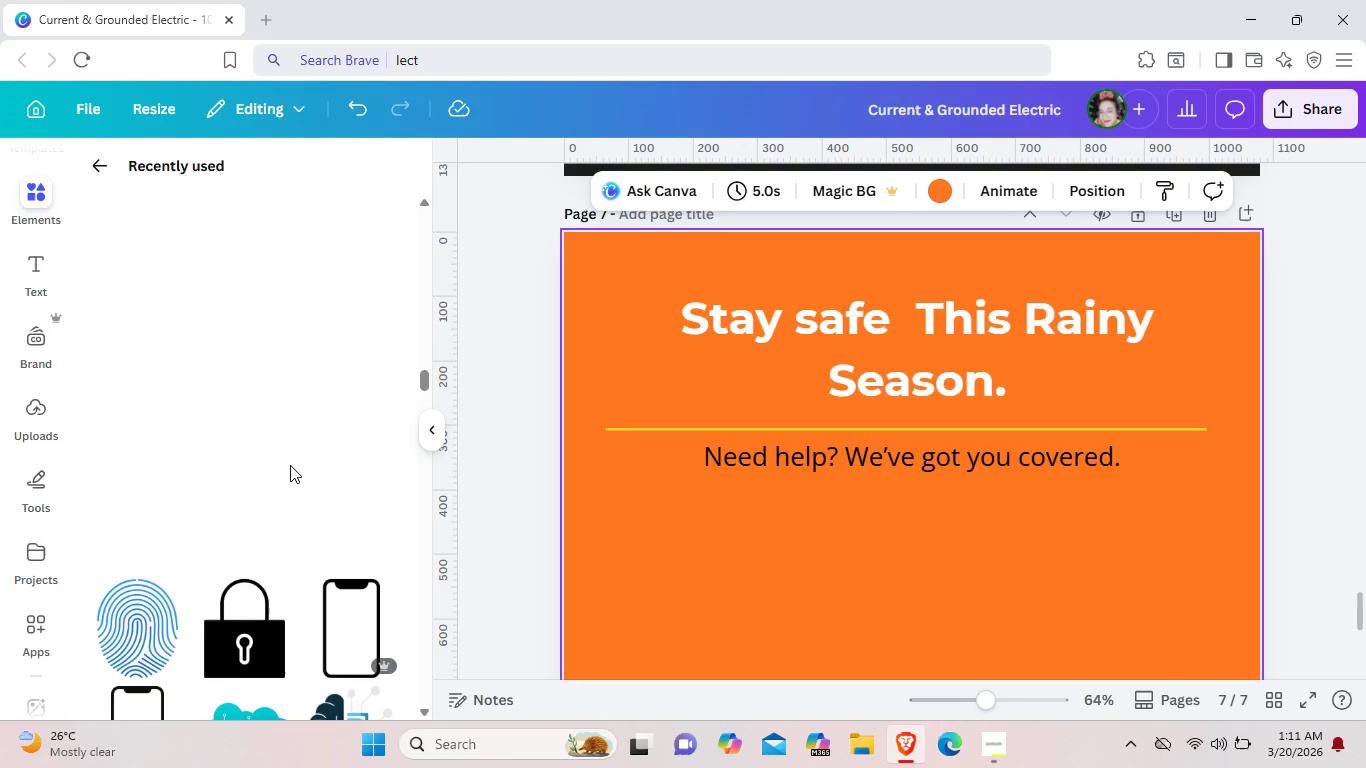 
scroll: coordinate [290, 465], scroll_direction: down, amount: 23.0
 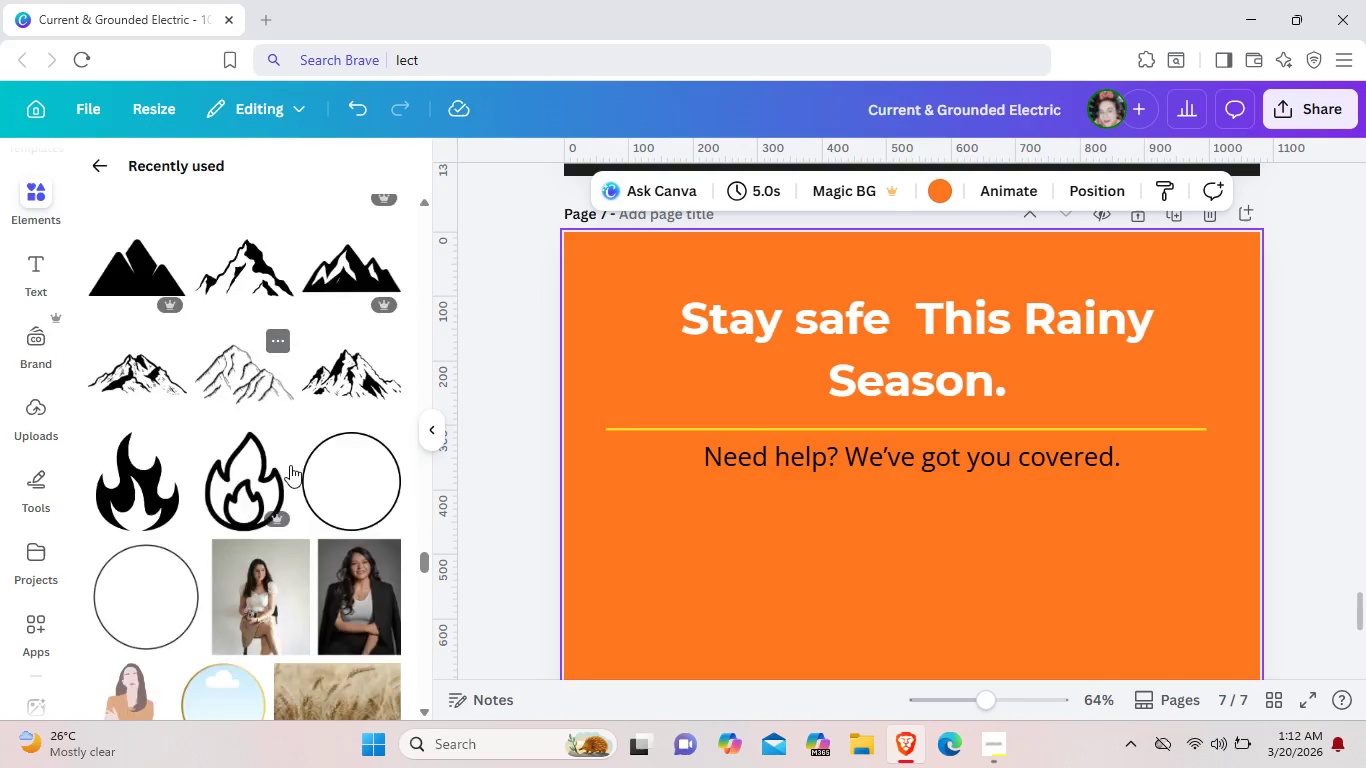 
scroll: coordinate [290, 465], scroll_direction: up, amount: 38.0
 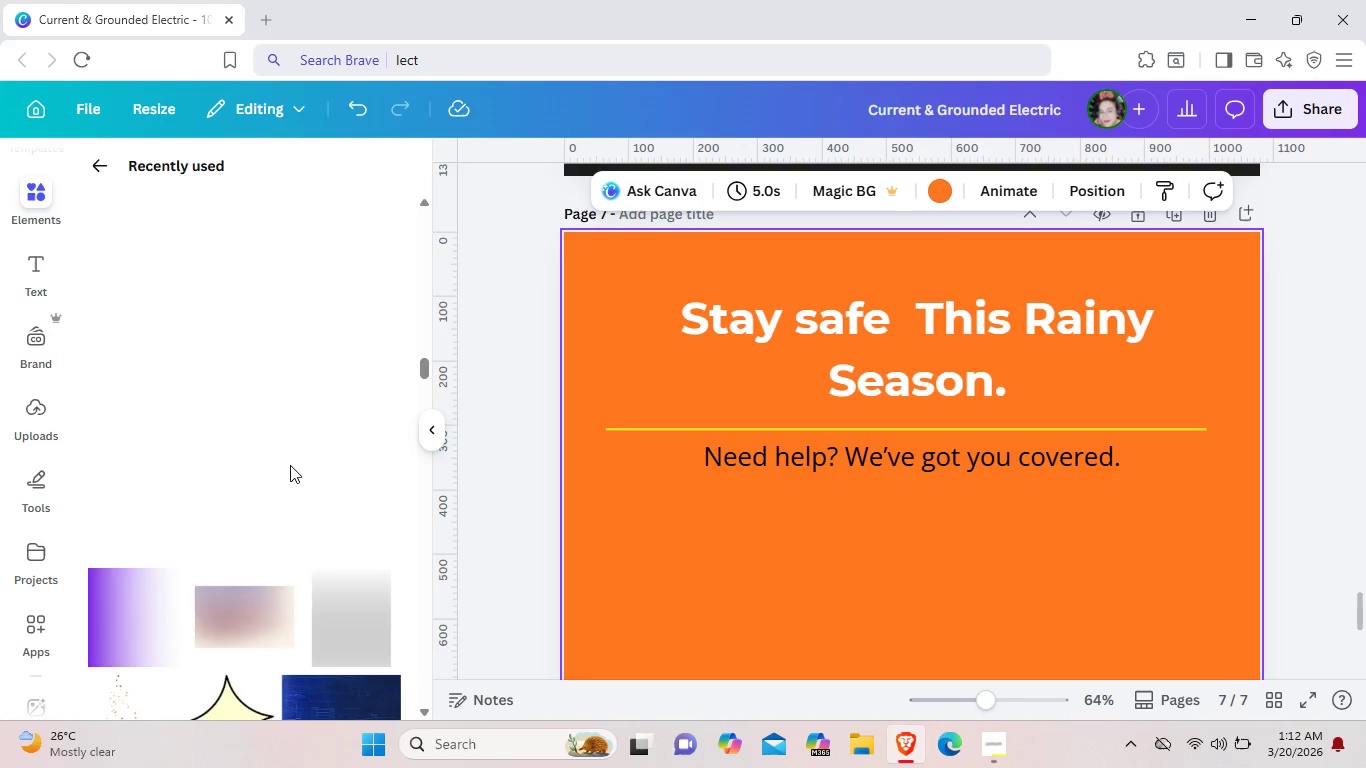 
scroll: coordinate [290, 465], scroll_direction: up, amount: 14.0
 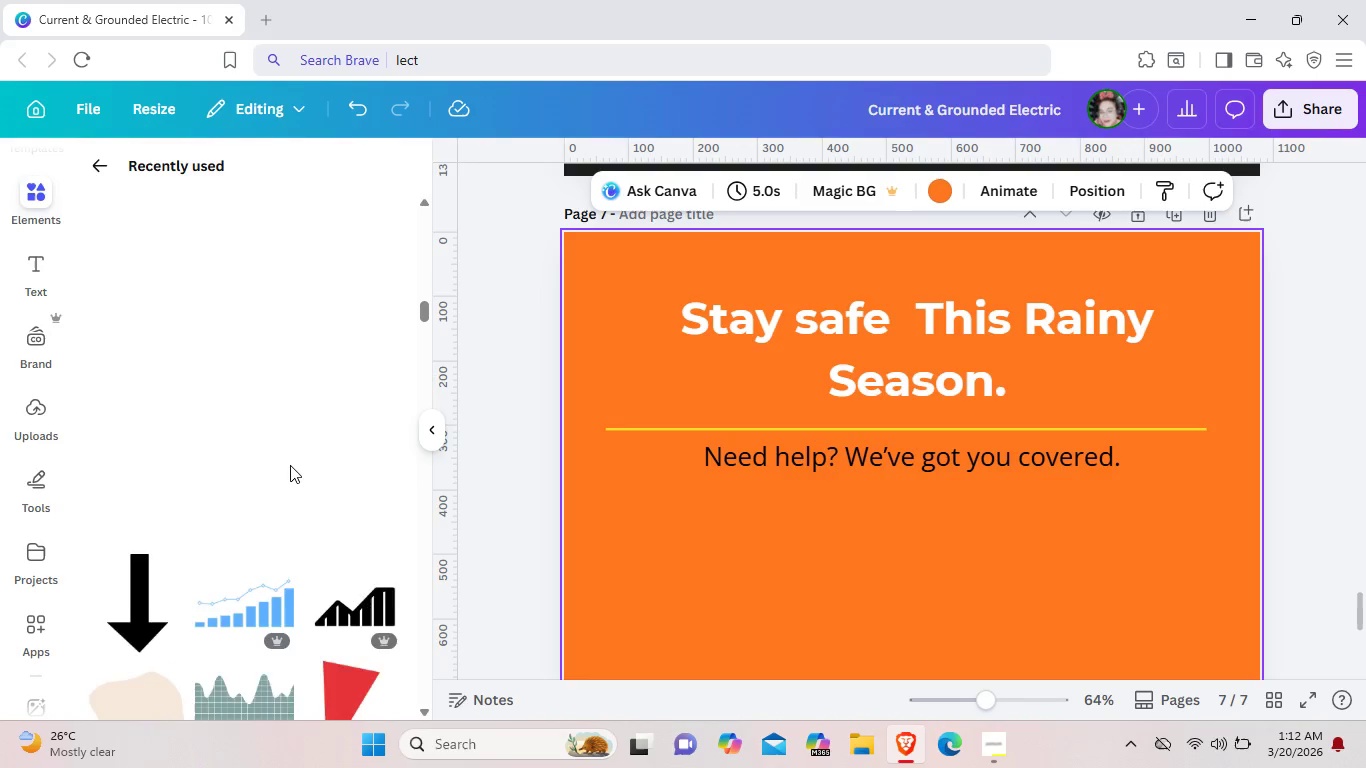 
scroll: coordinate [290, 465], scroll_direction: down, amount: 3.0
 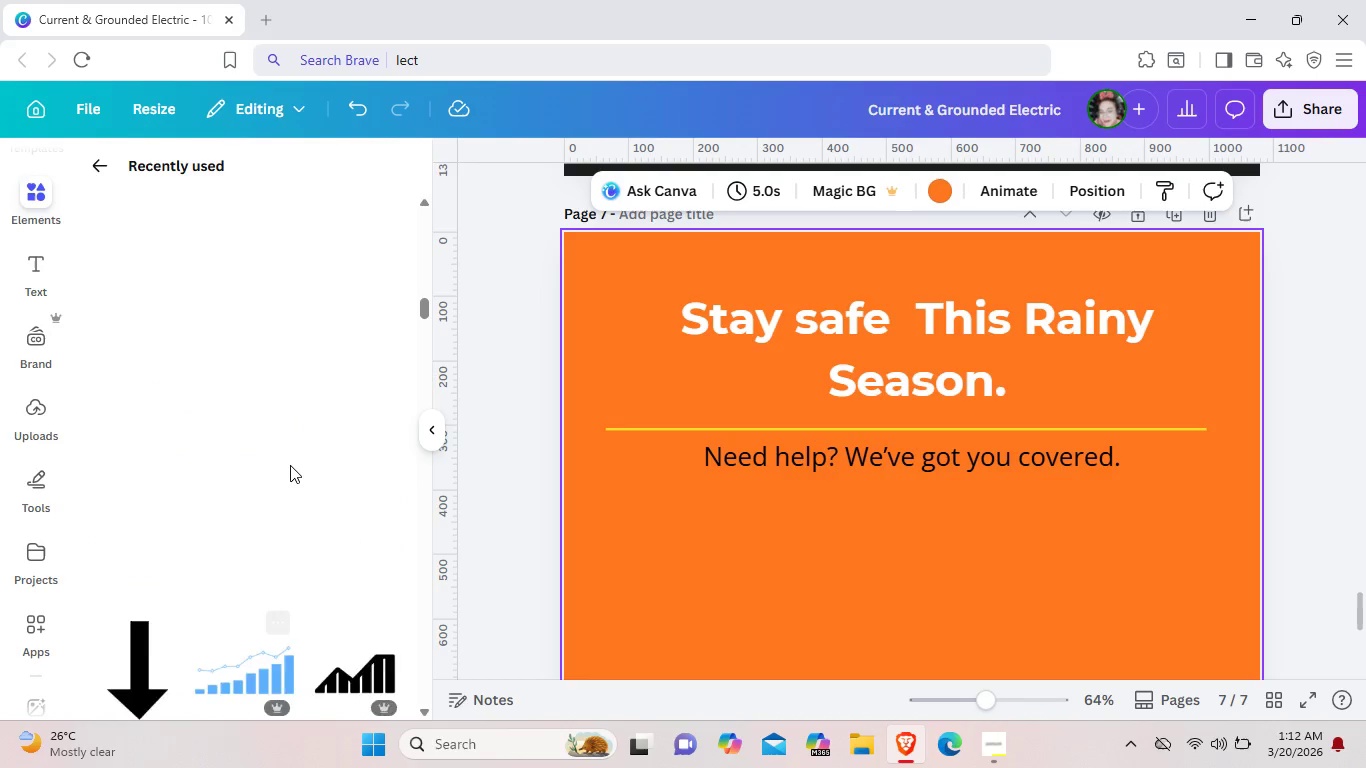 
scroll: coordinate [290, 465], scroll_direction: up, amount: 8.0
 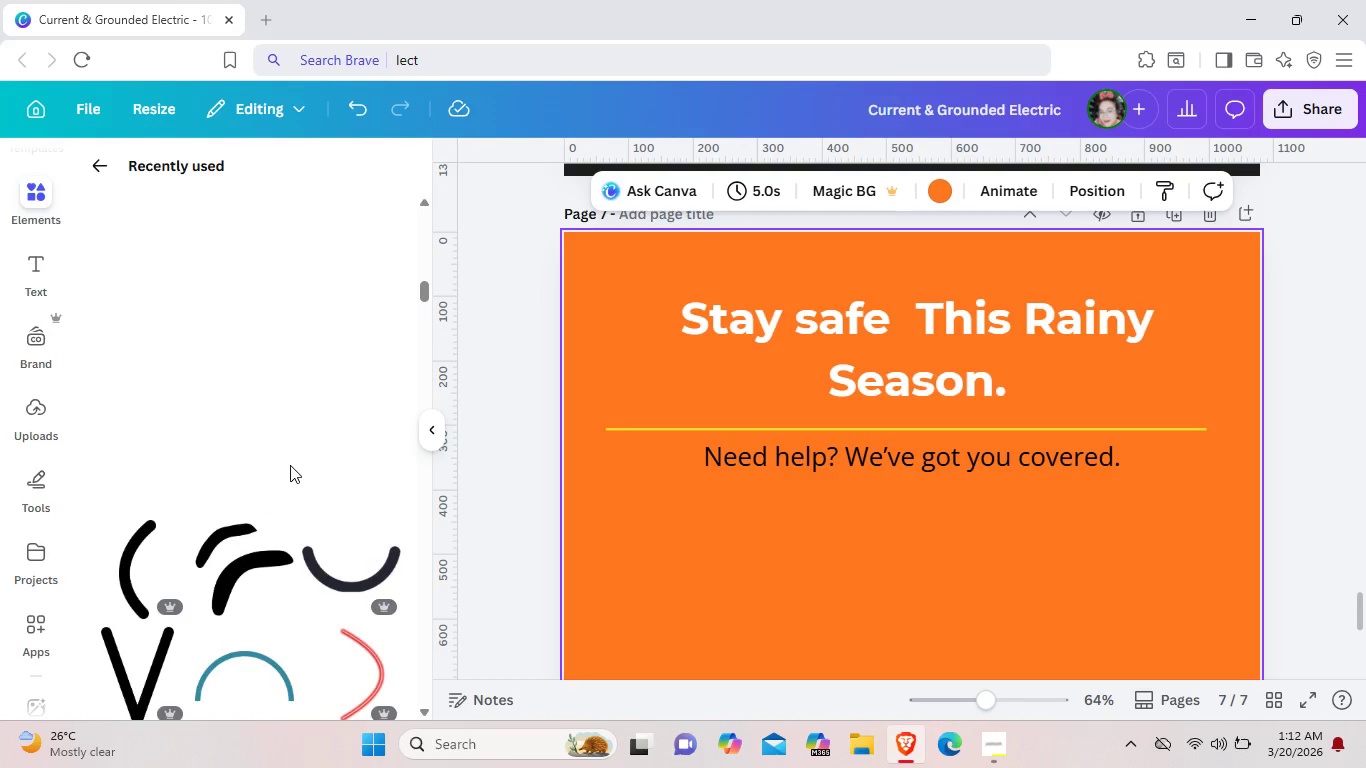 
scroll: coordinate [290, 465], scroll_direction: down, amount: 4.0
 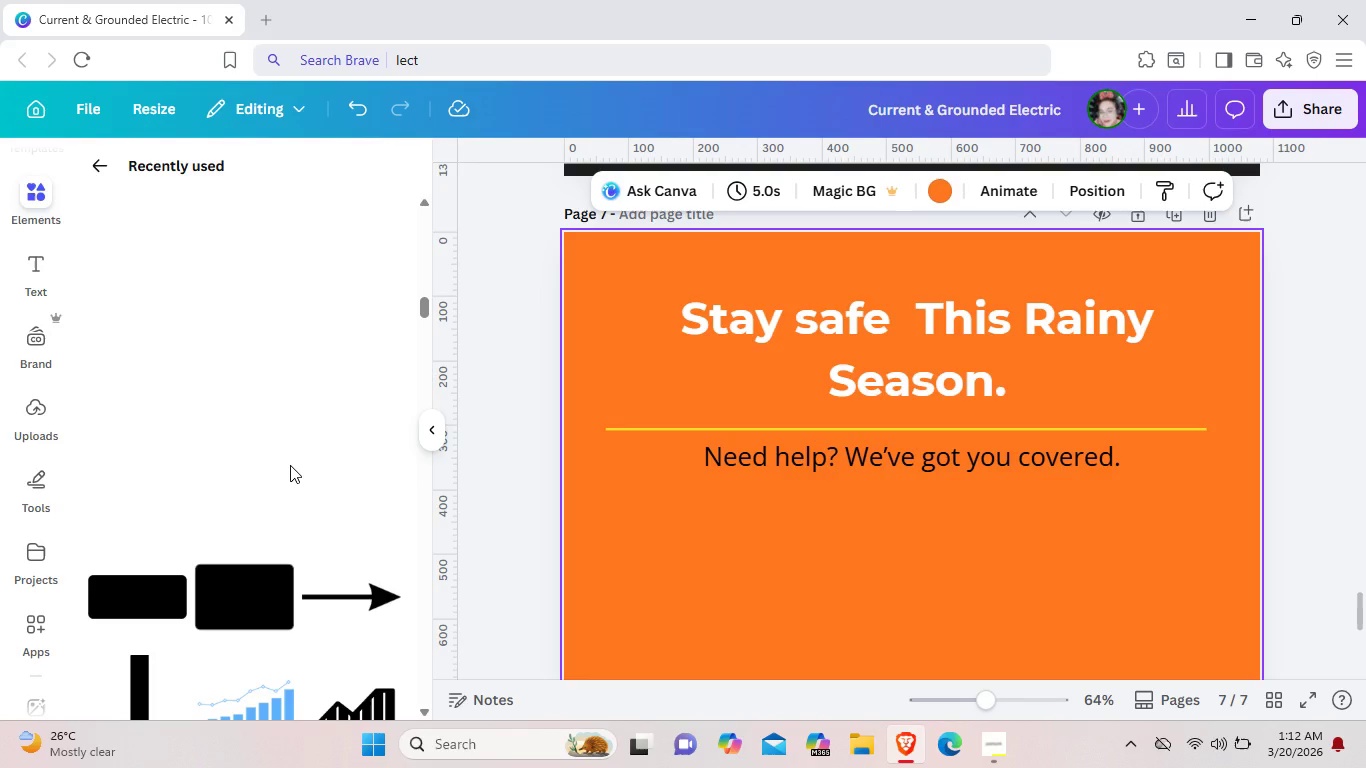 
wait(5.76)
 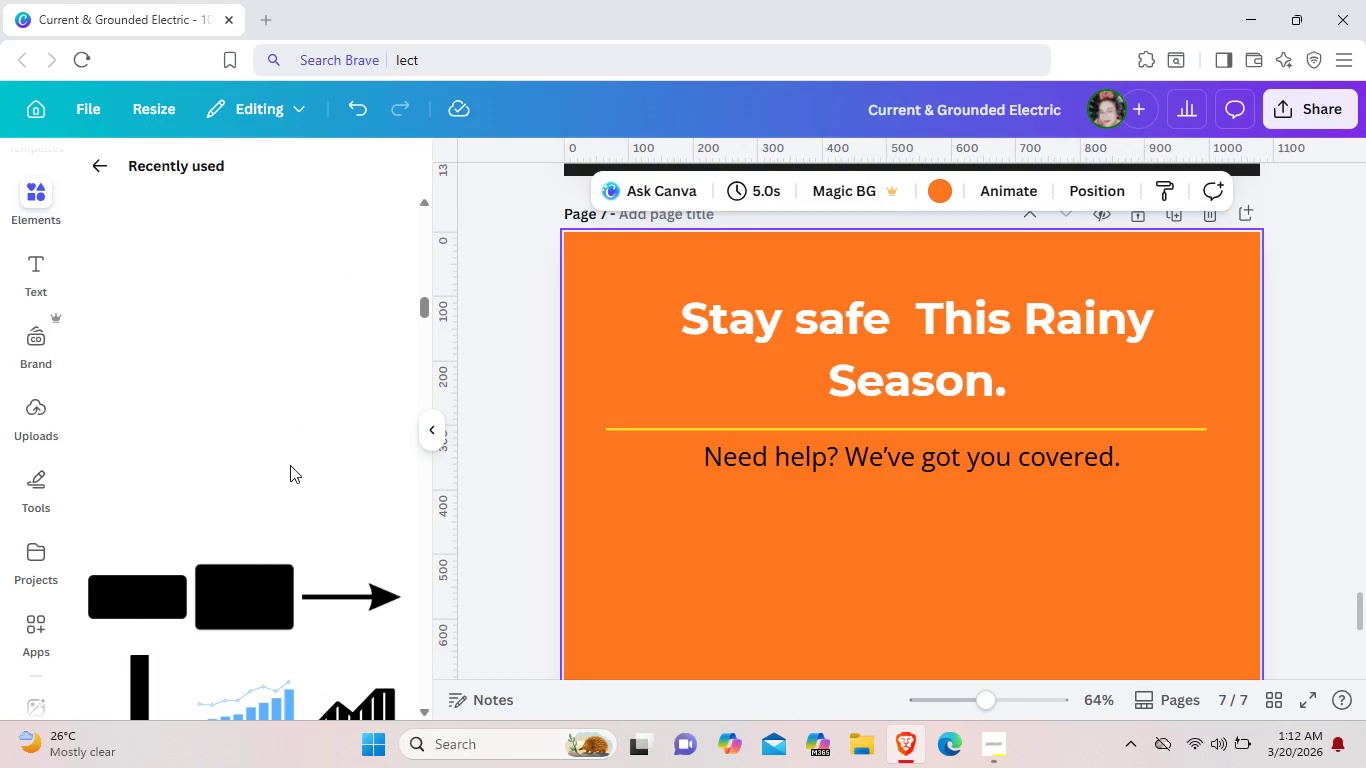 
left_click([159, 597])
 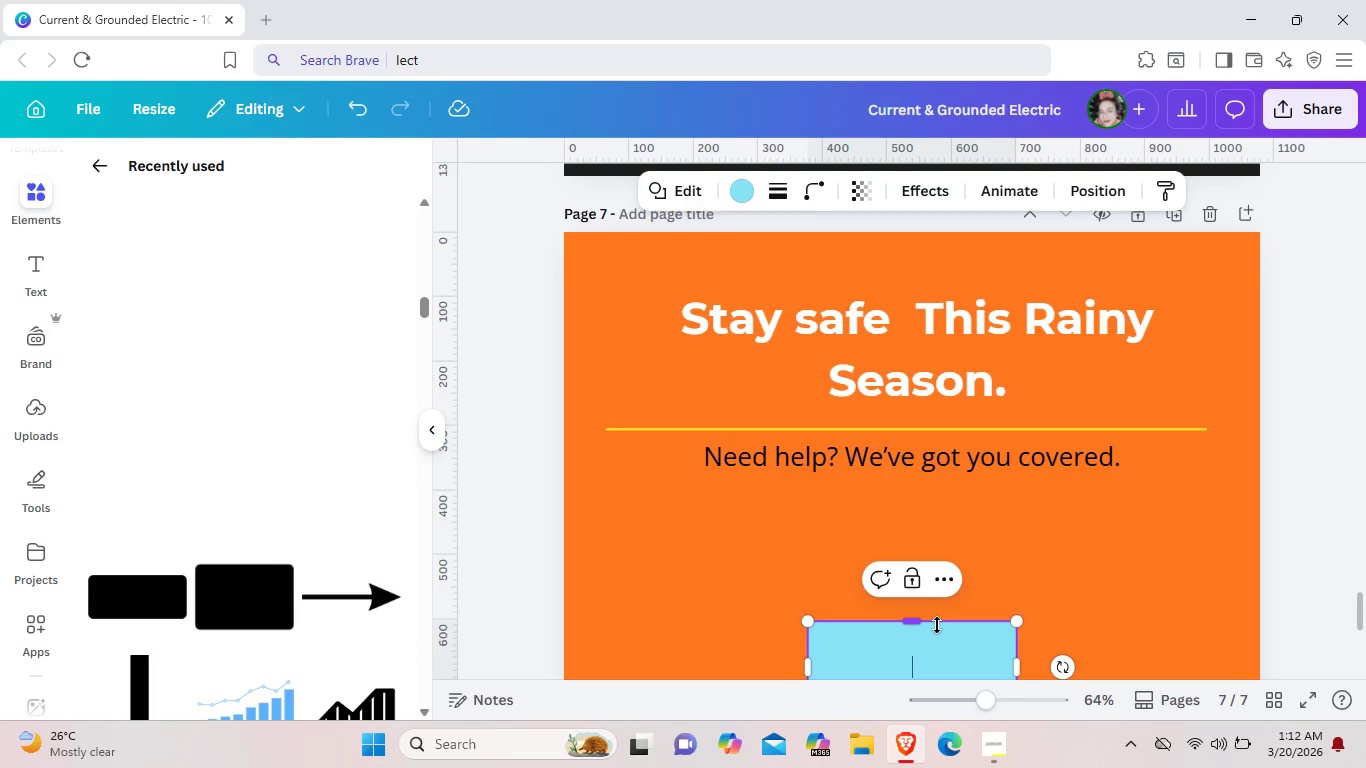 
left_click_drag(start_coordinate=[937, 648], to_coordinate=[832, 541])
 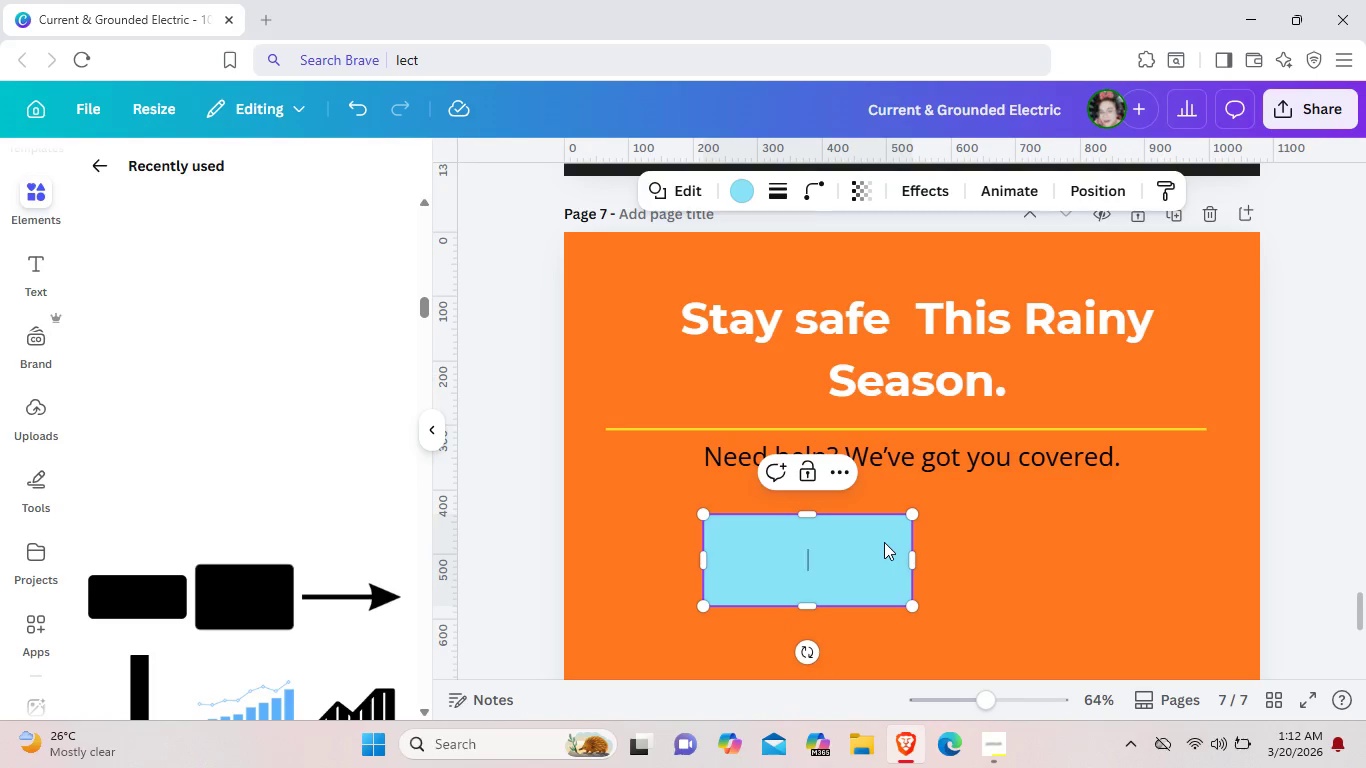 
wait(7.99)
 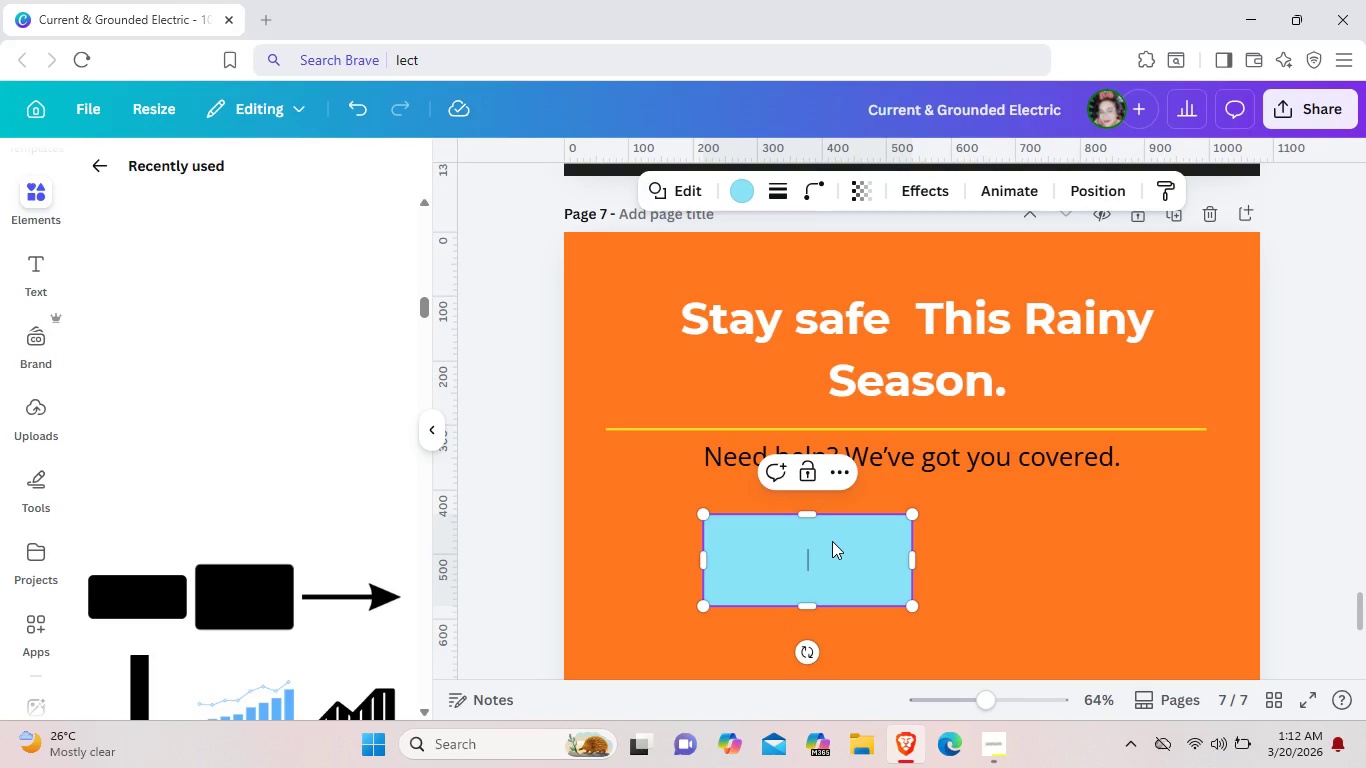 
left_click_drag(start_coordinate=[913, 557], to_coordinate=[1122, 542])
 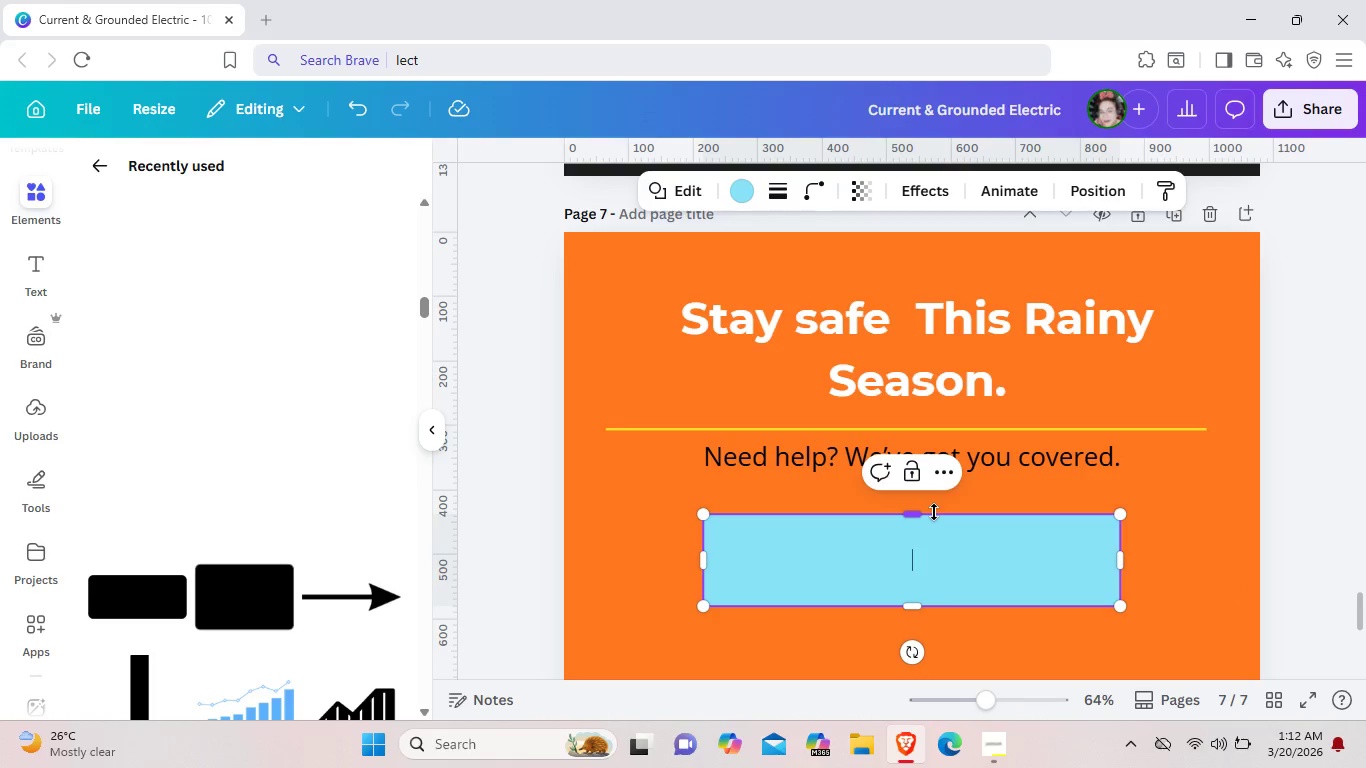 
left_click_drag(start_coordinate=[934, 512], to_coordinate=[931, 528])
 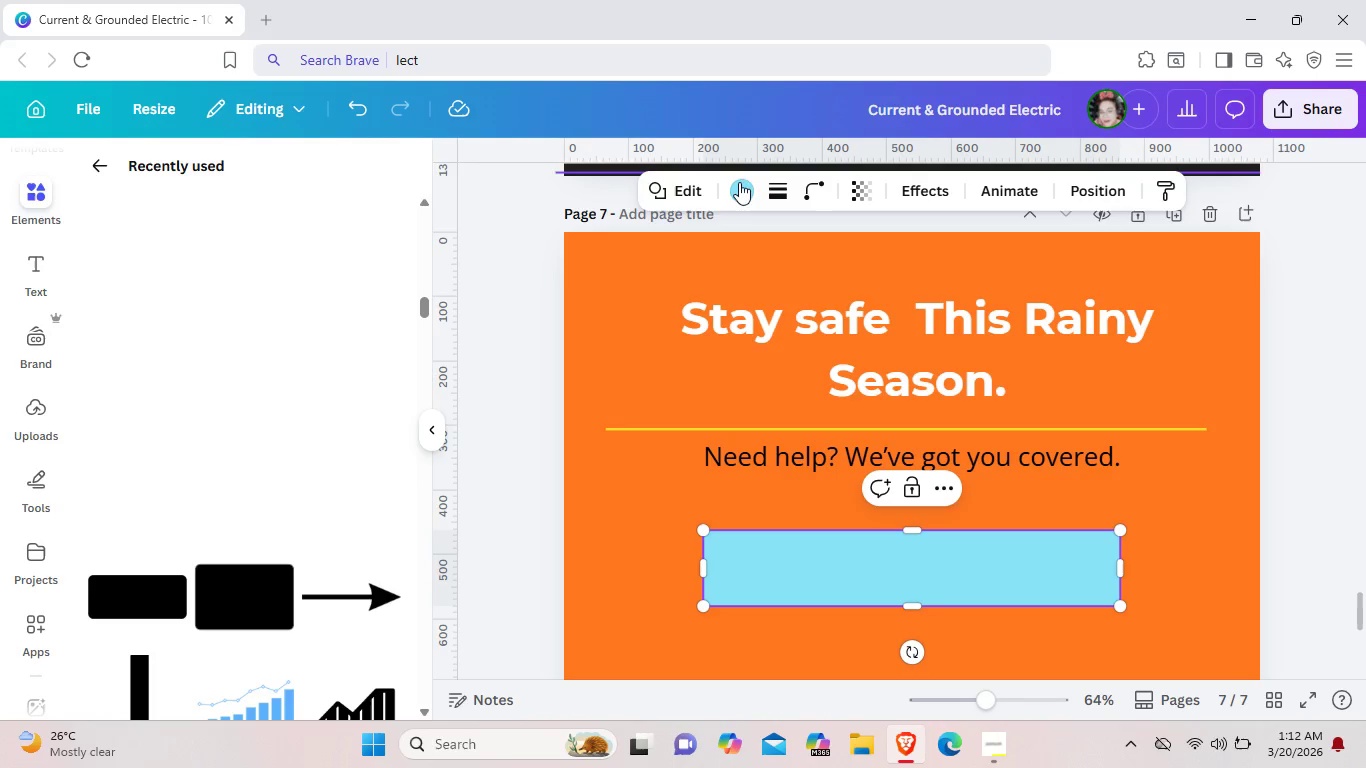 
left_click([745, 190])
 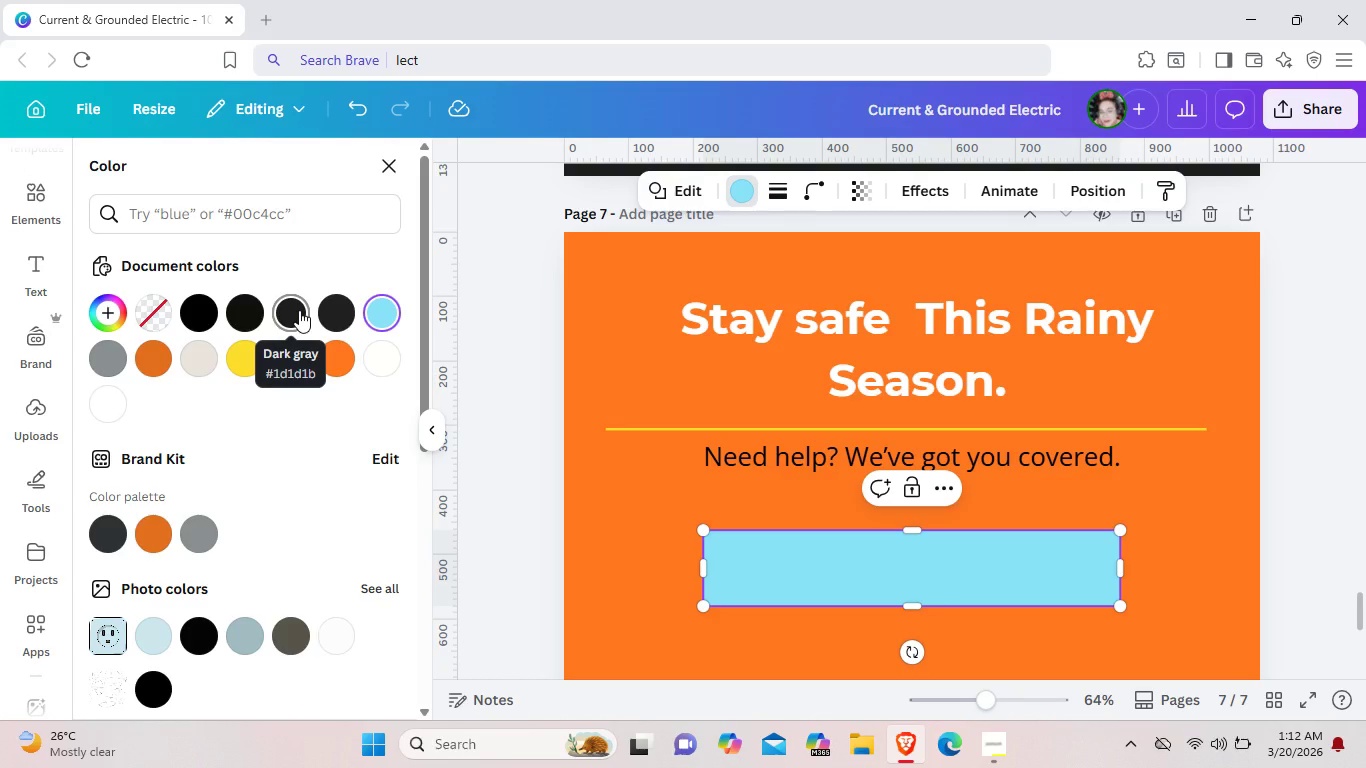 
left_click([299, 310])
 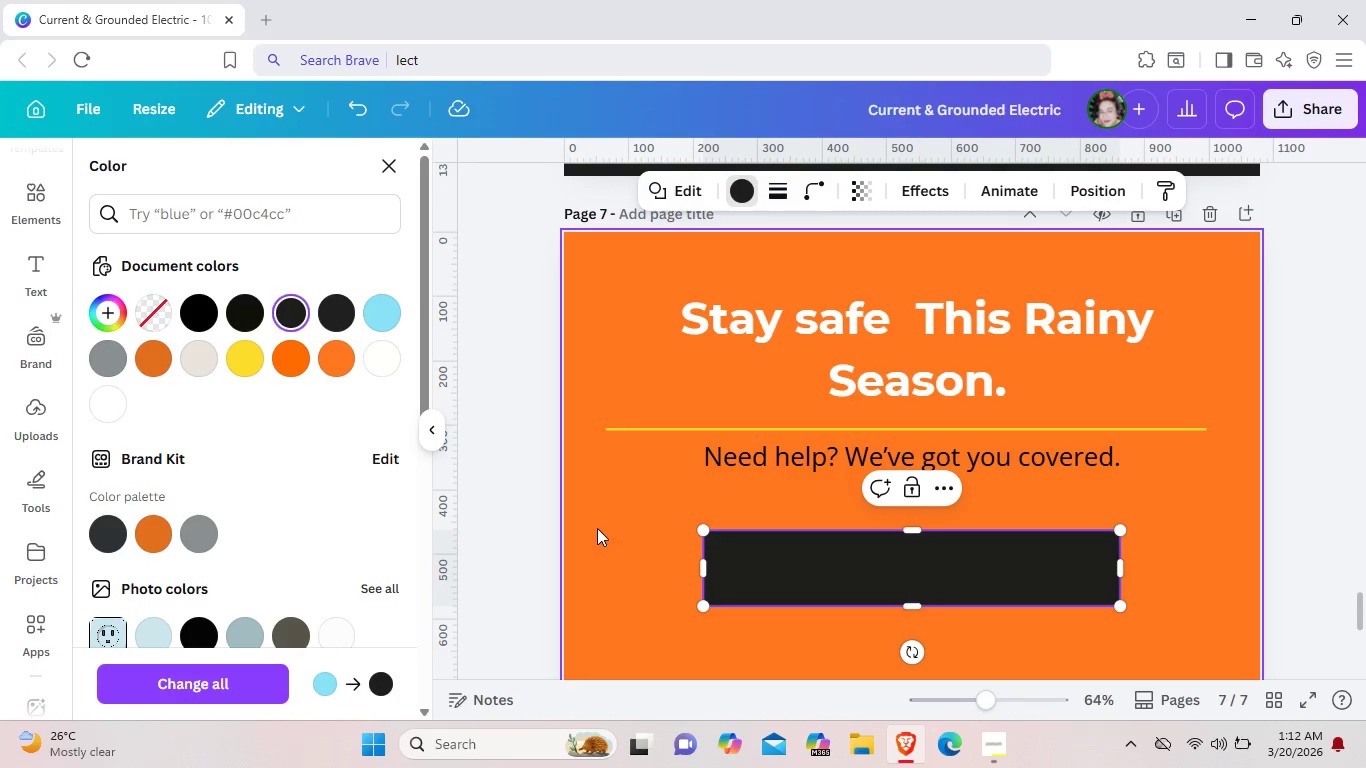 
left_click([597, 527])
 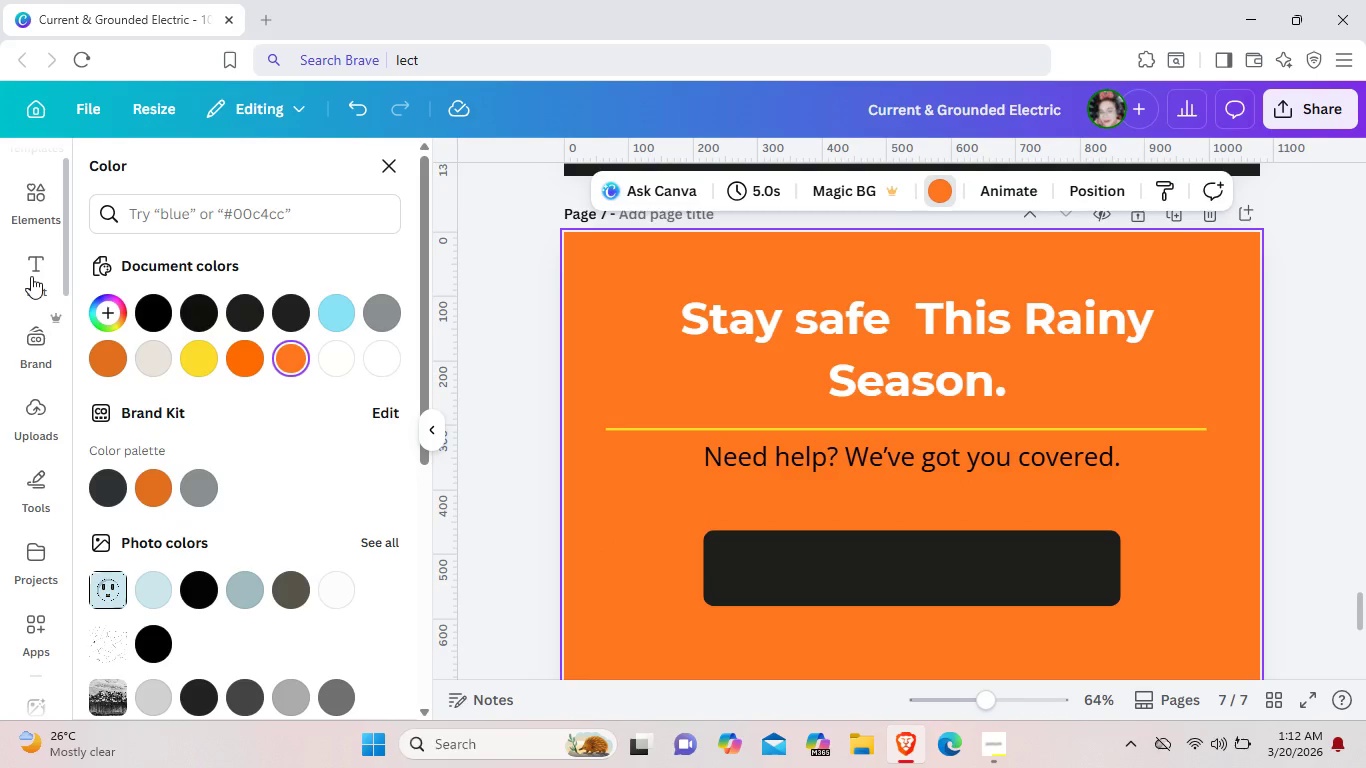 
left_click([31, 276])
 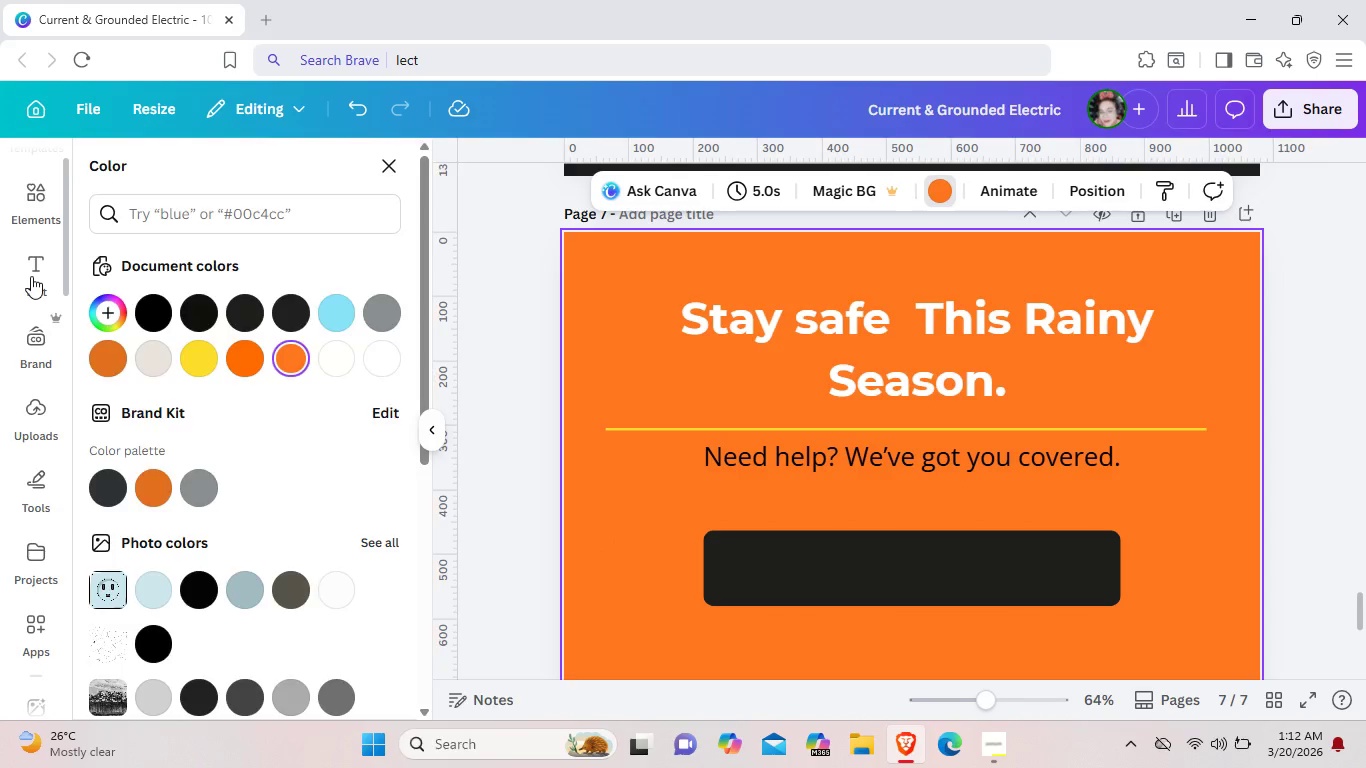 
mouse_move([42, 277])
 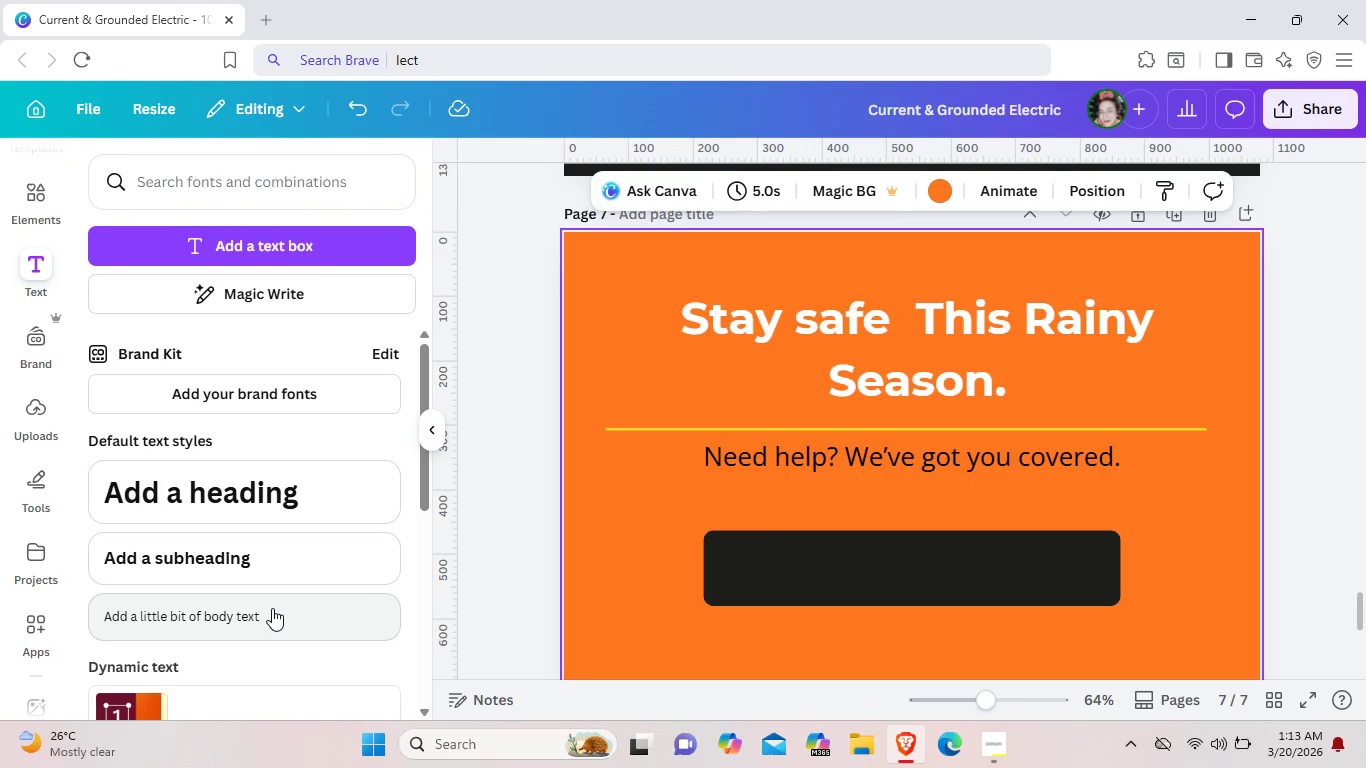 
left_click([272, 608])
 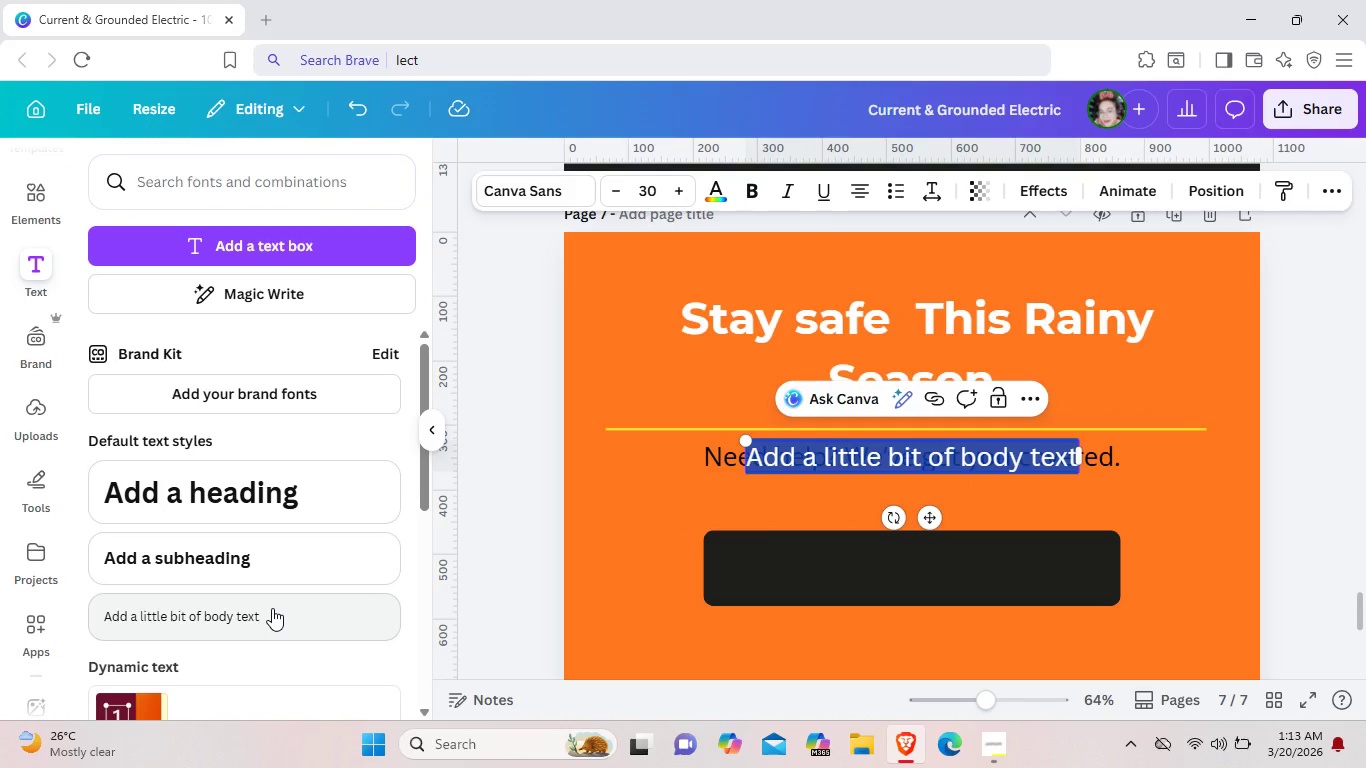 
key(Backspace)
type(Book)
 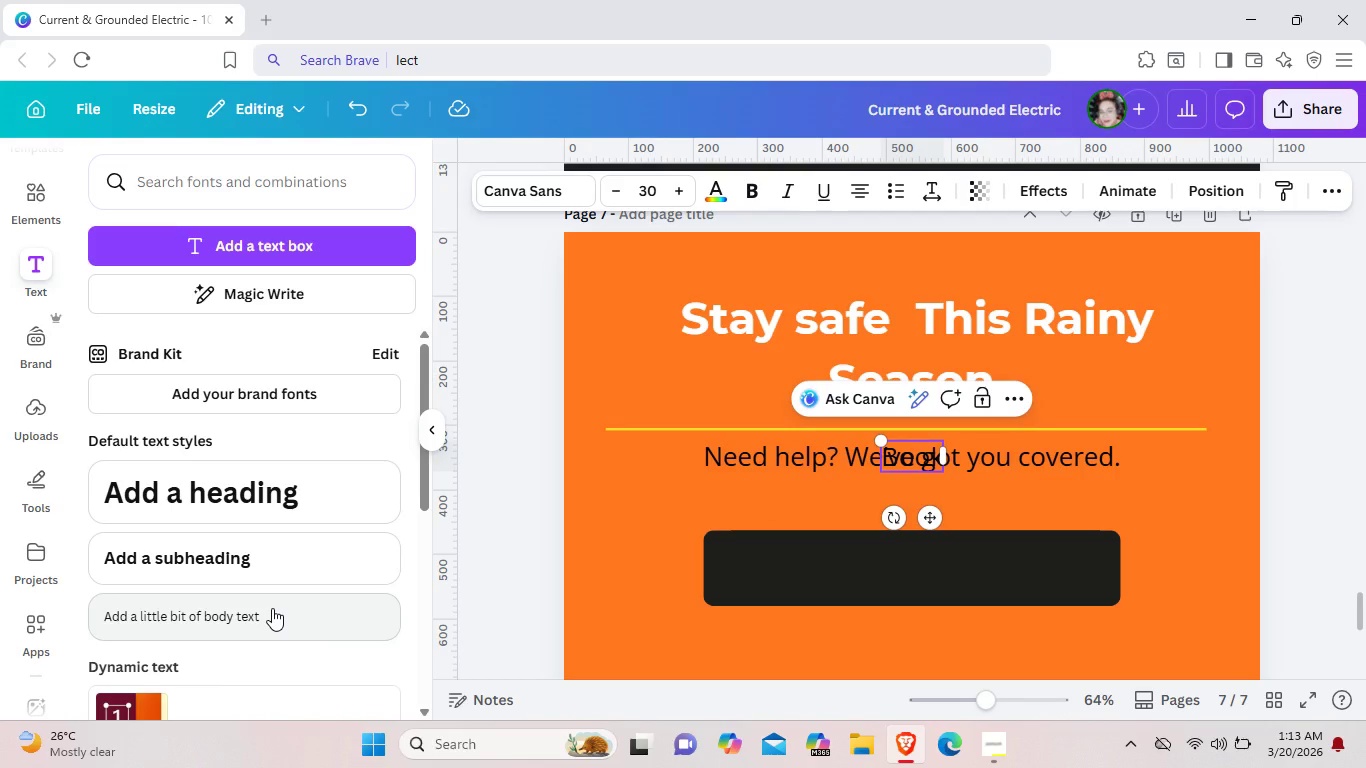 
left_click_drag(start_coordinate=[932, 516], to_coordinate=[771, 559])
 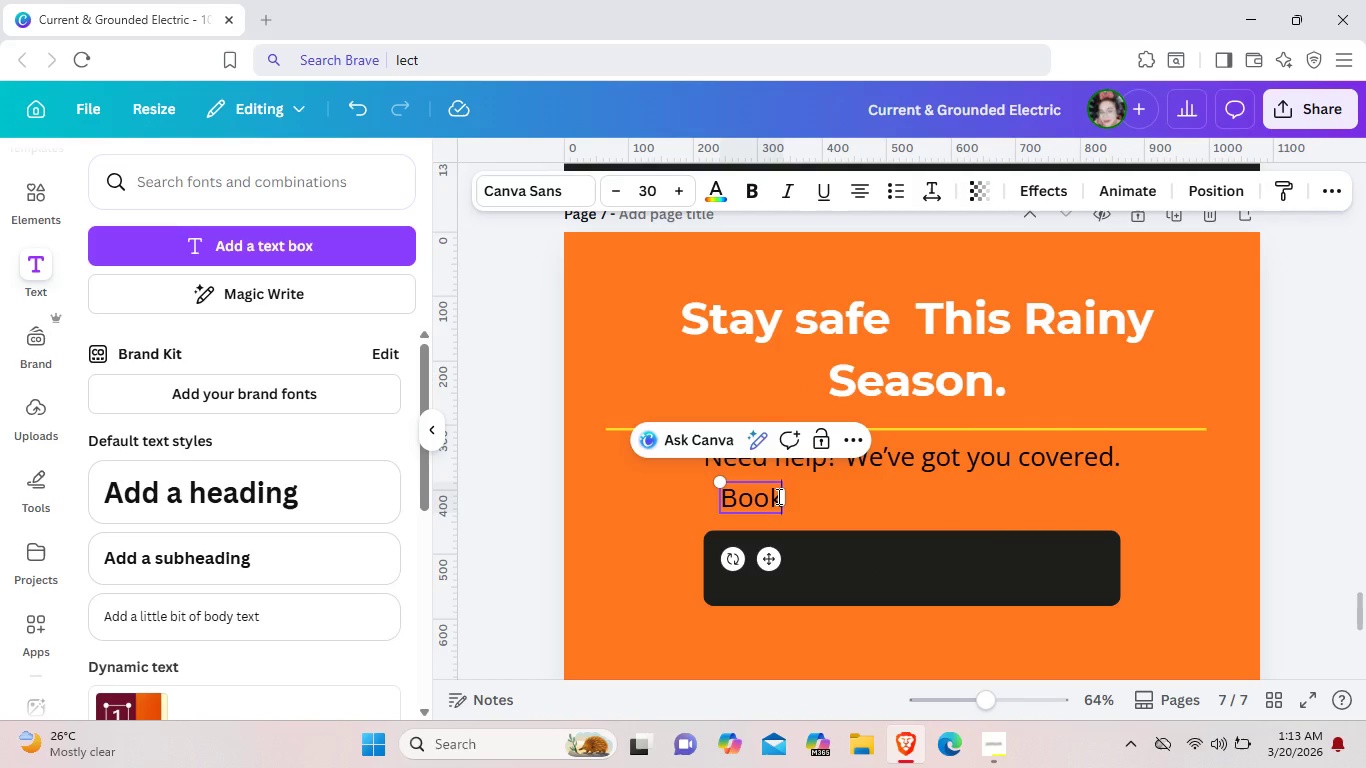 
left_click([777, 496])
 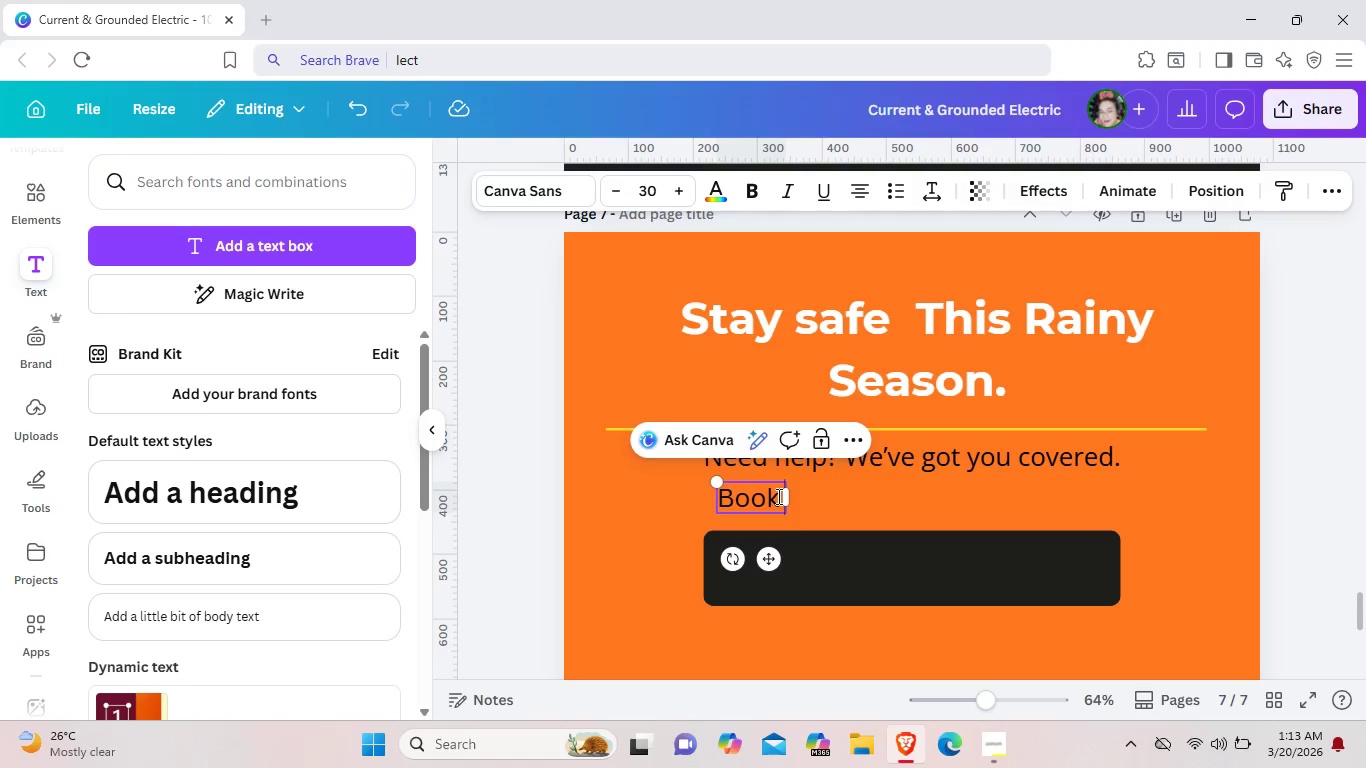 
type( a safety  inspection.)
 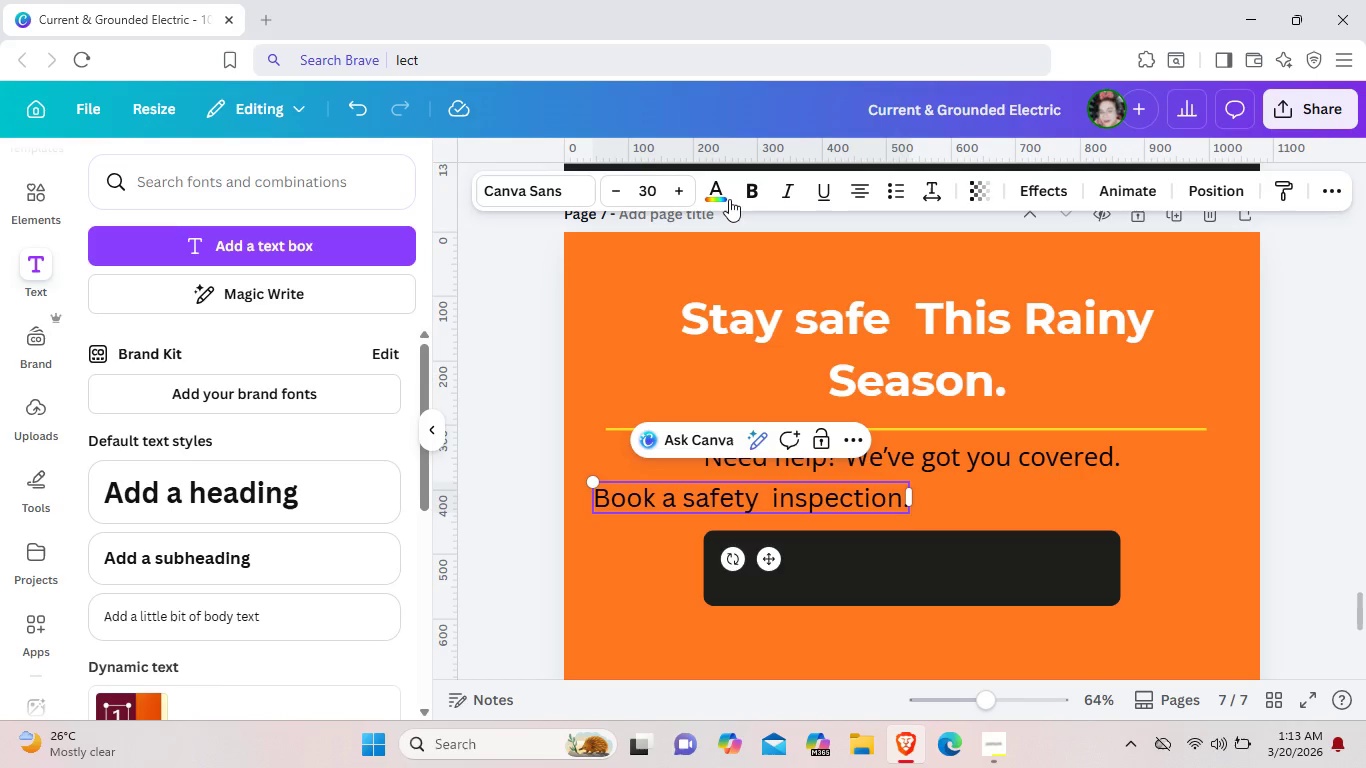 
left_click([724, 193])
 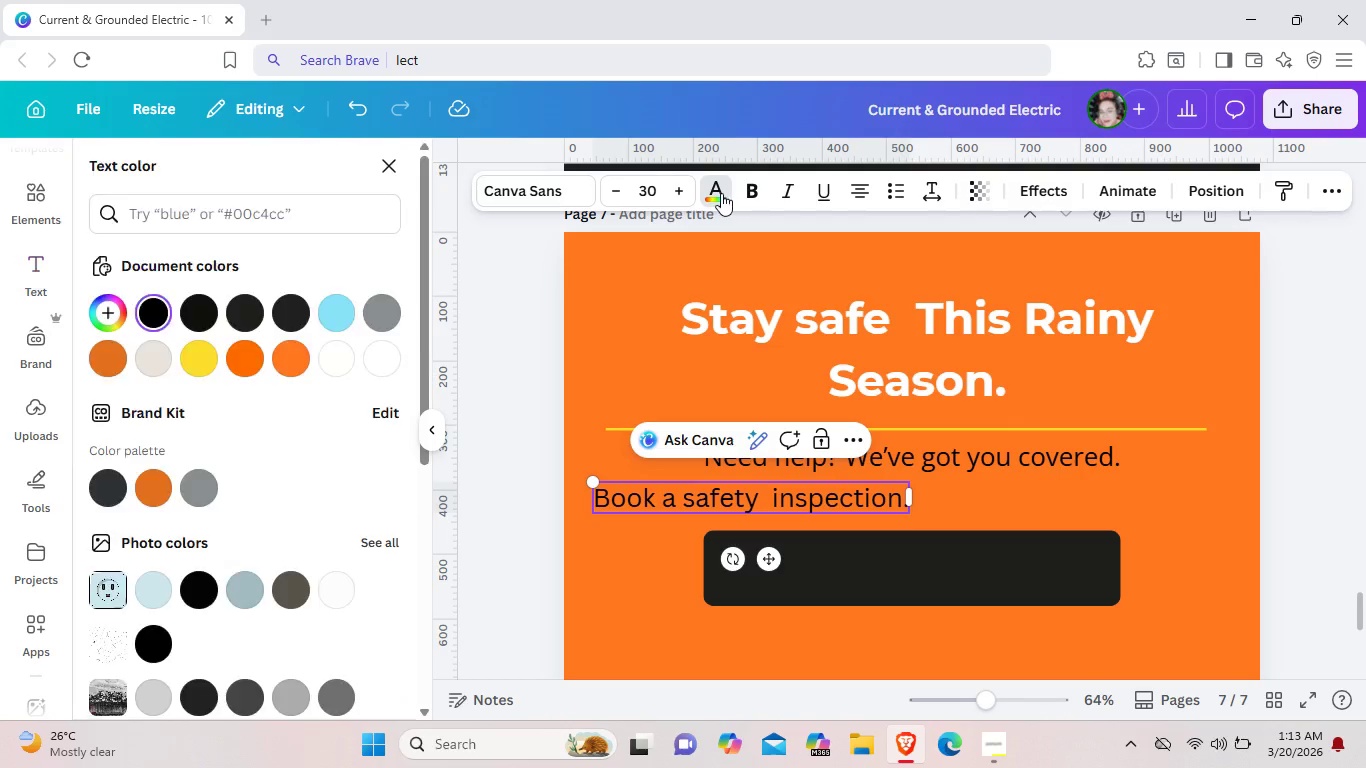 
mouse_move([701, 214])
 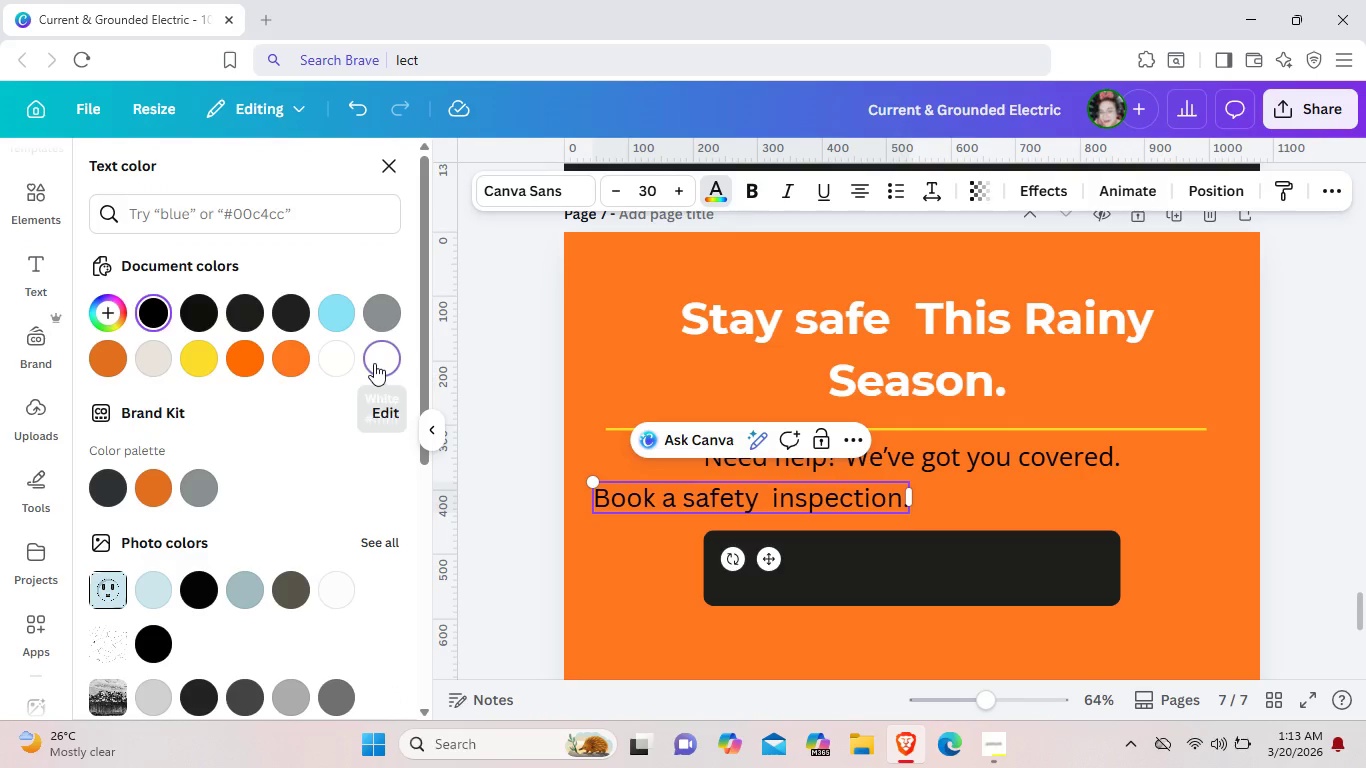 
left_click([374, 363])
 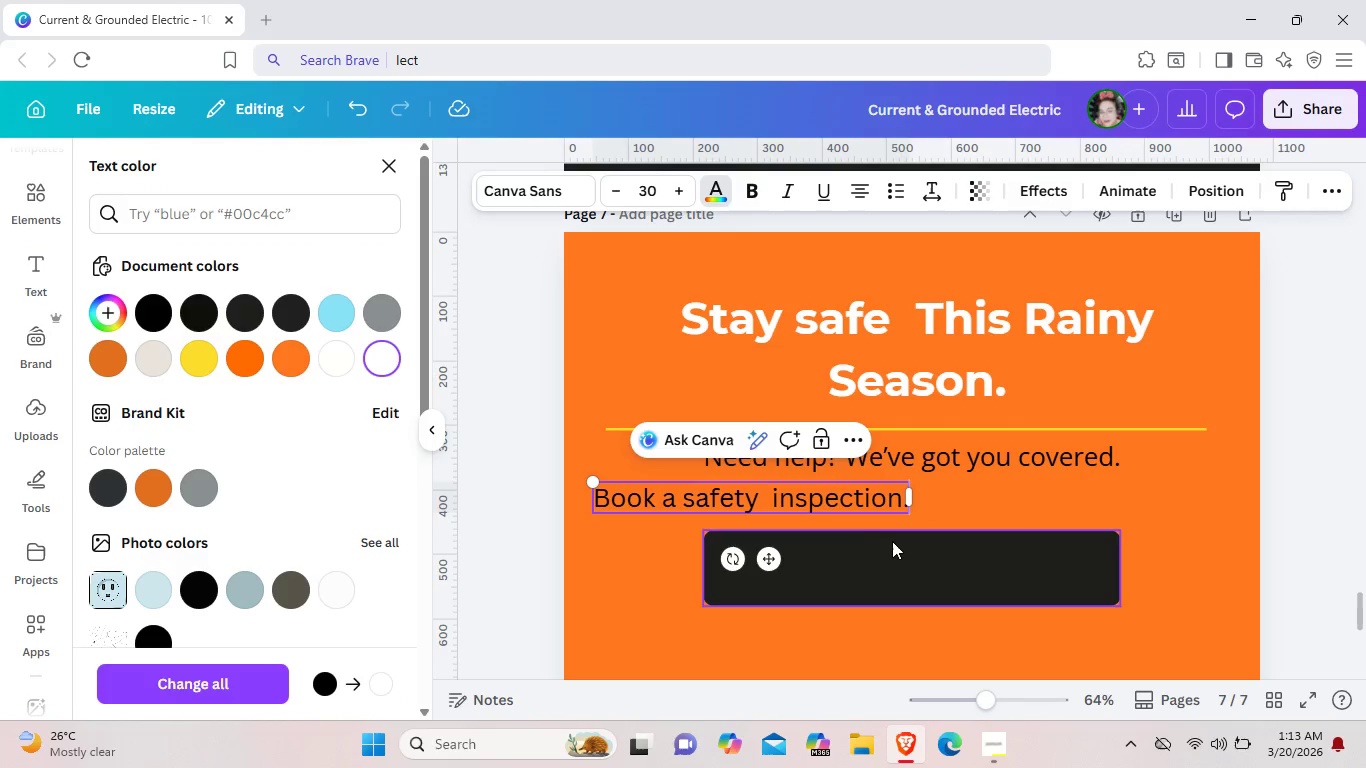 
left_click([893, 538])
 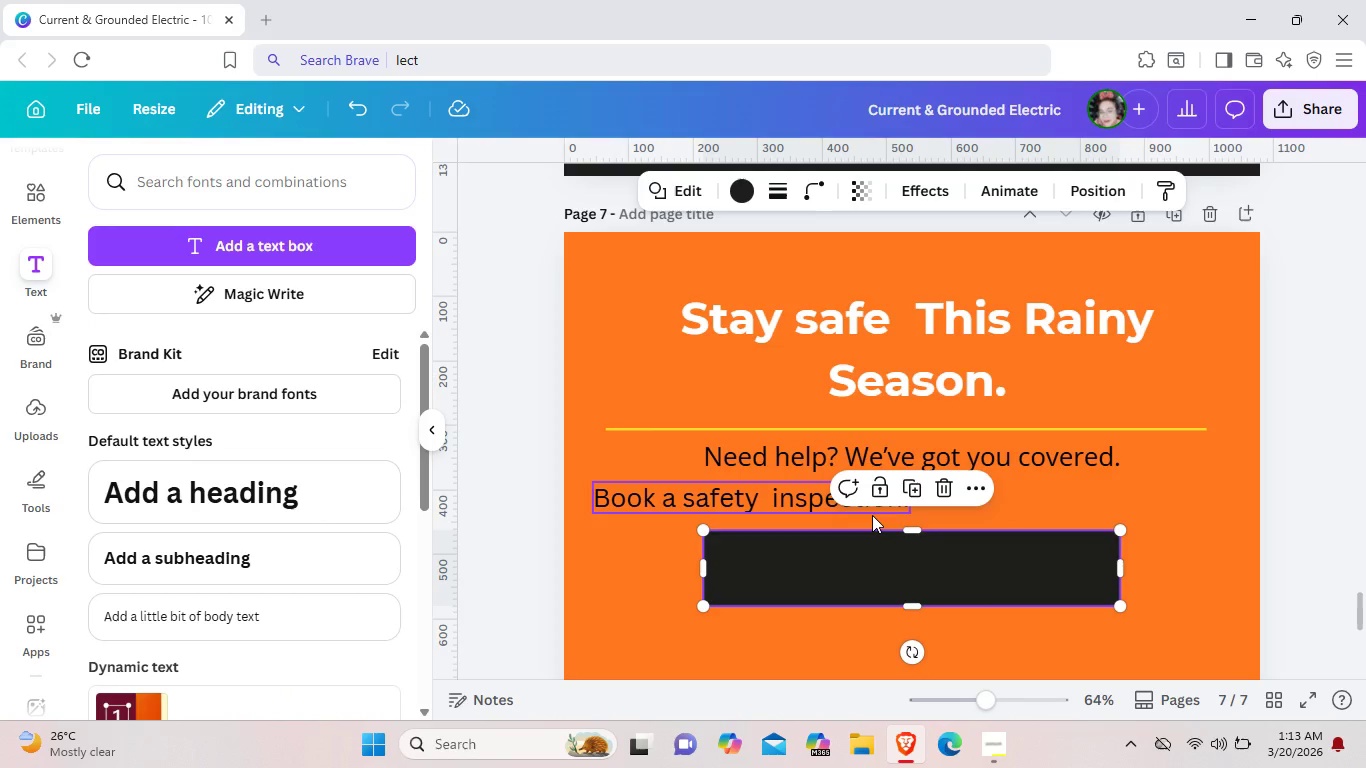 
left_click_drag(start_coordinate=[863, 503], to_coordinate=[1001, 598])
 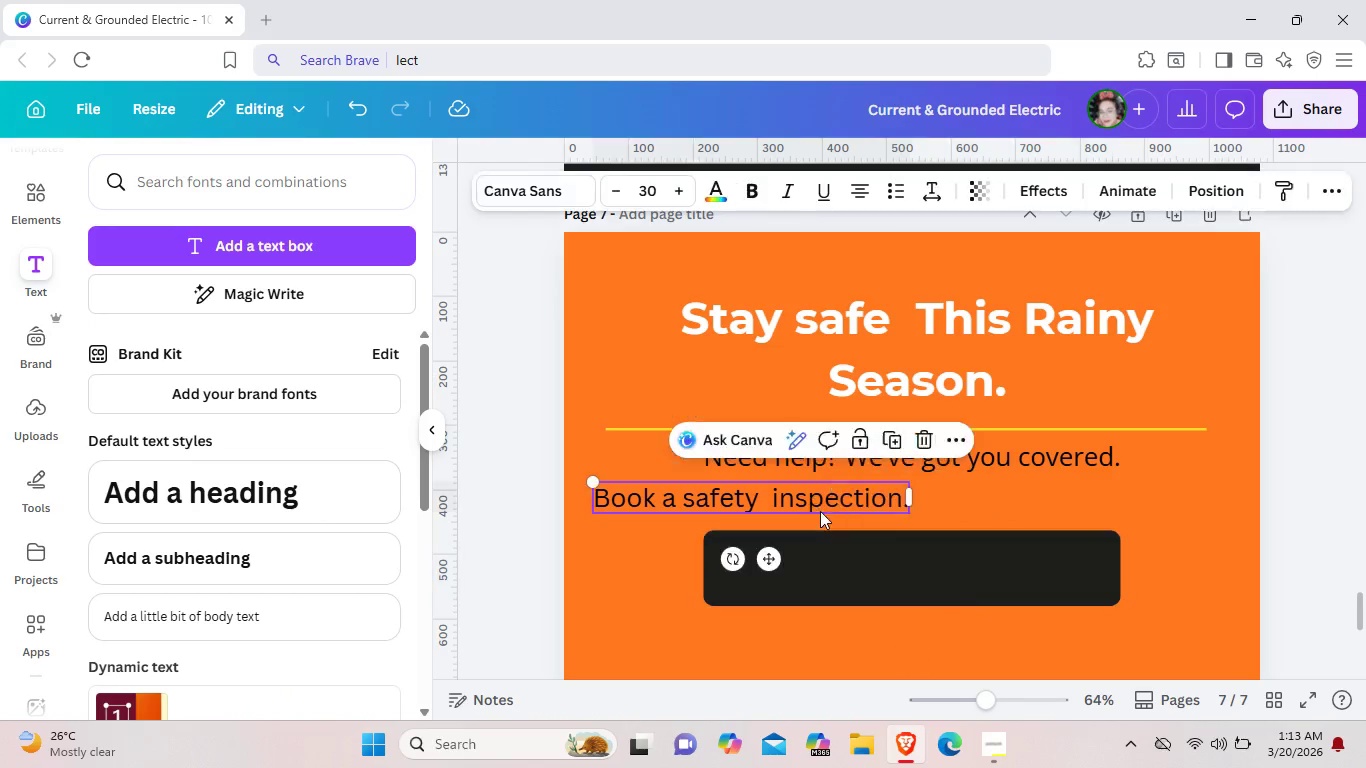 
left_click_drag(start_coordinate=[809, 497], to_coordinate=[973, 567])
 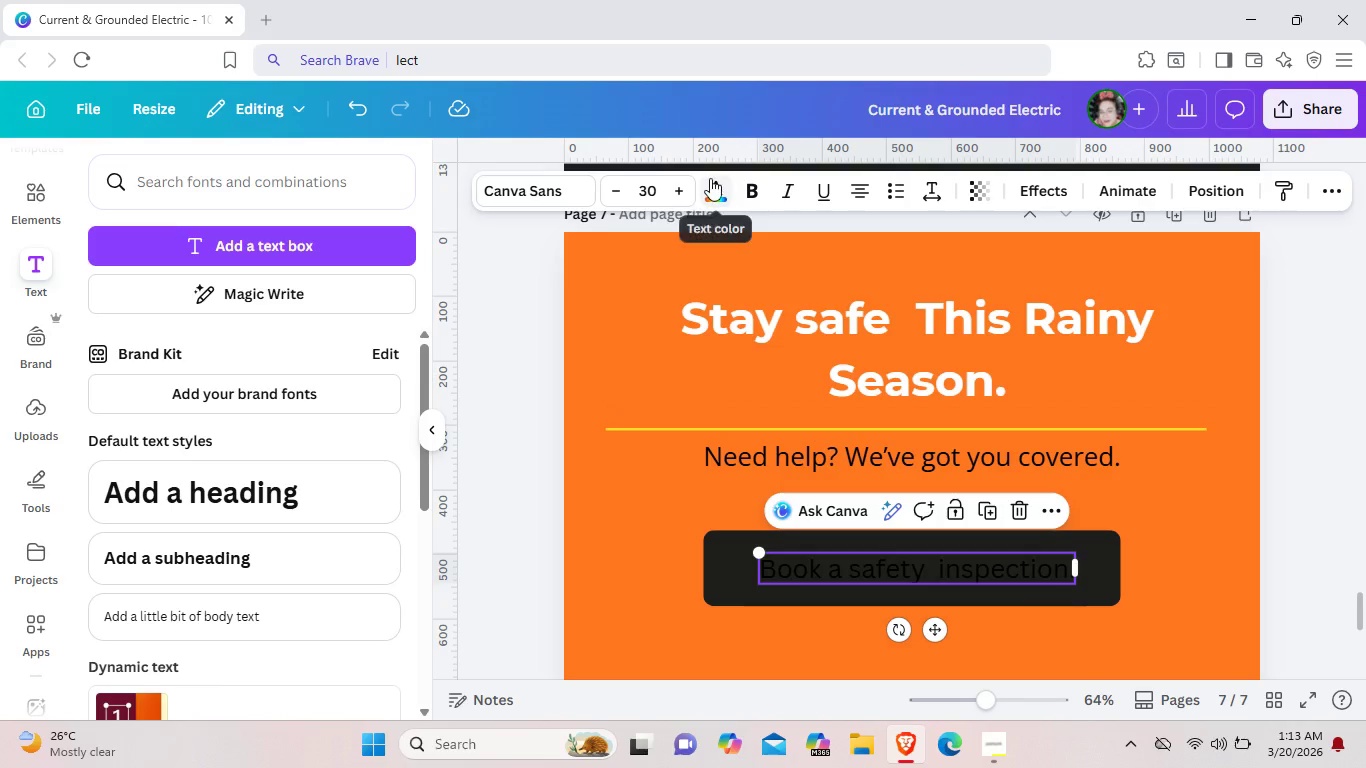 
left_click([714, 183])
 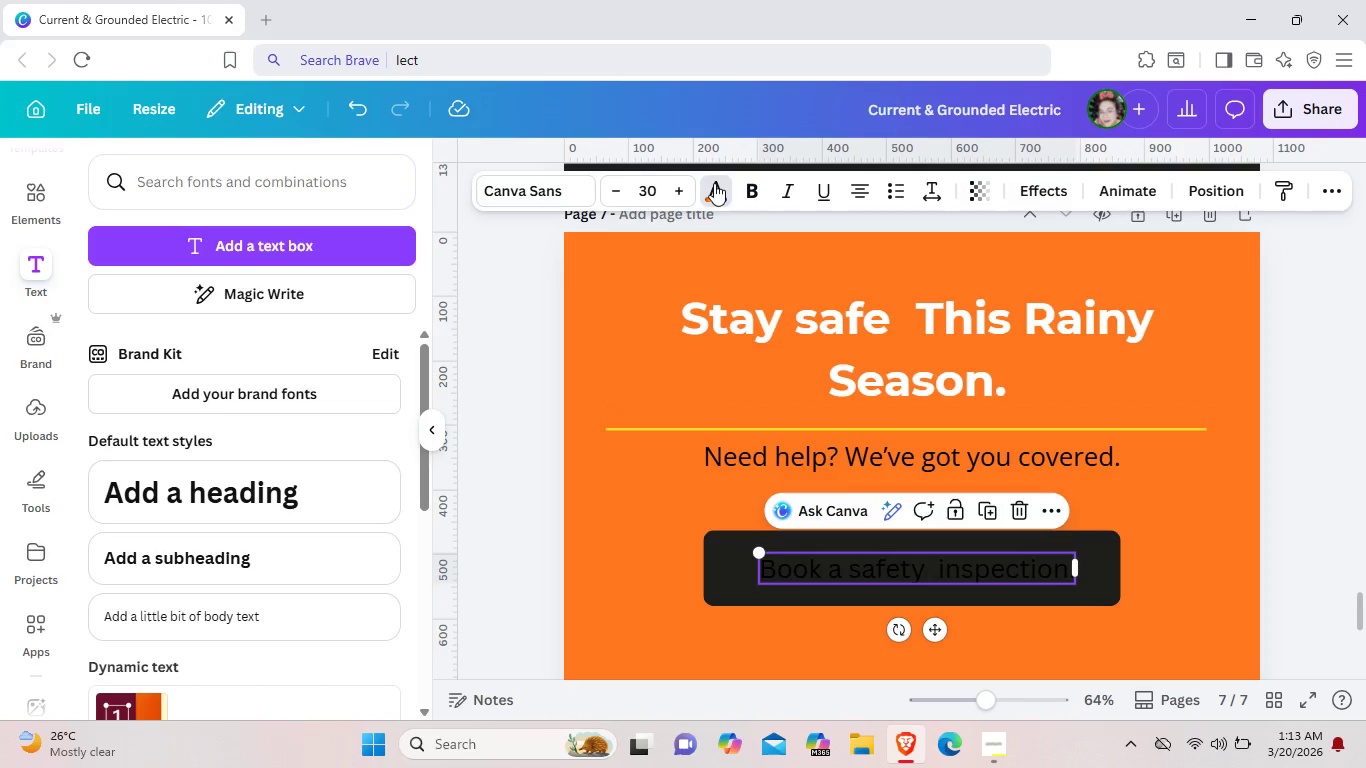 
mouse_move([696, 203])
 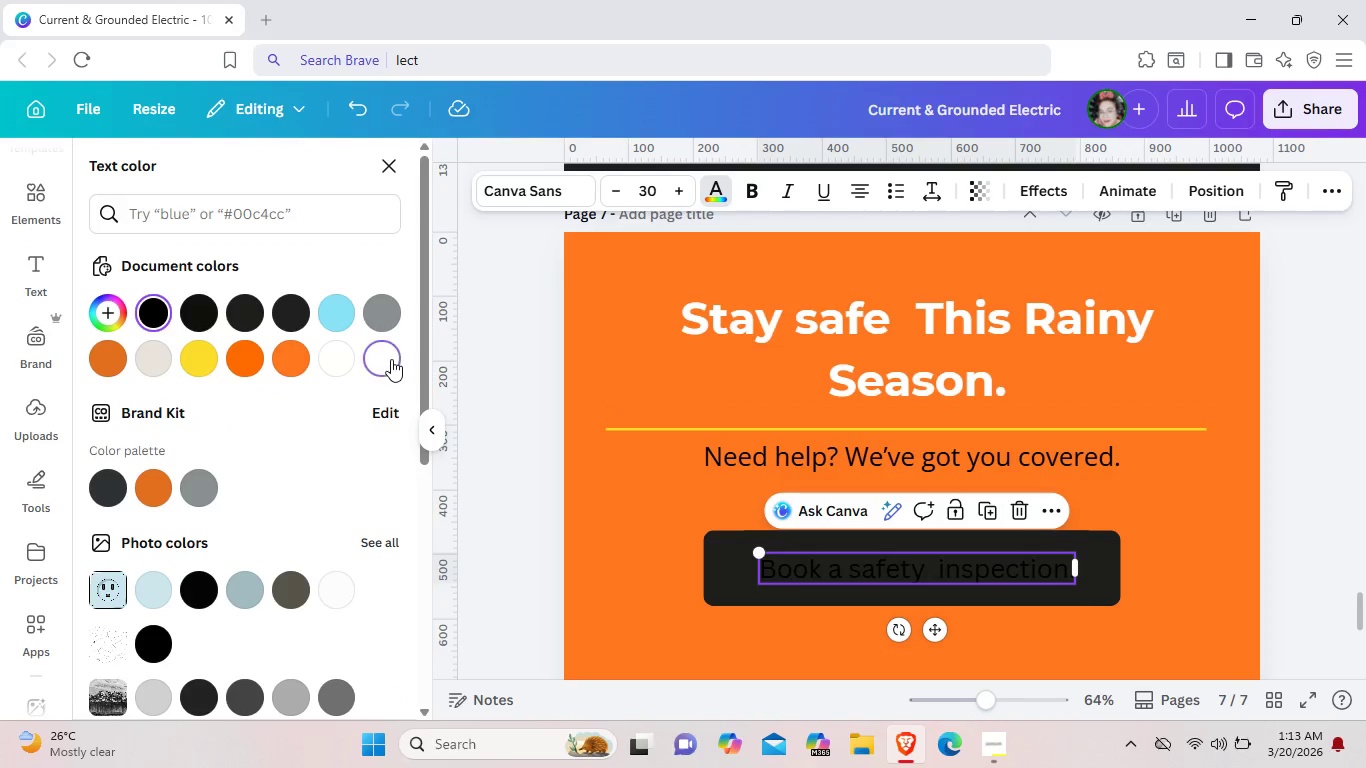 
left_click([391, 359])
 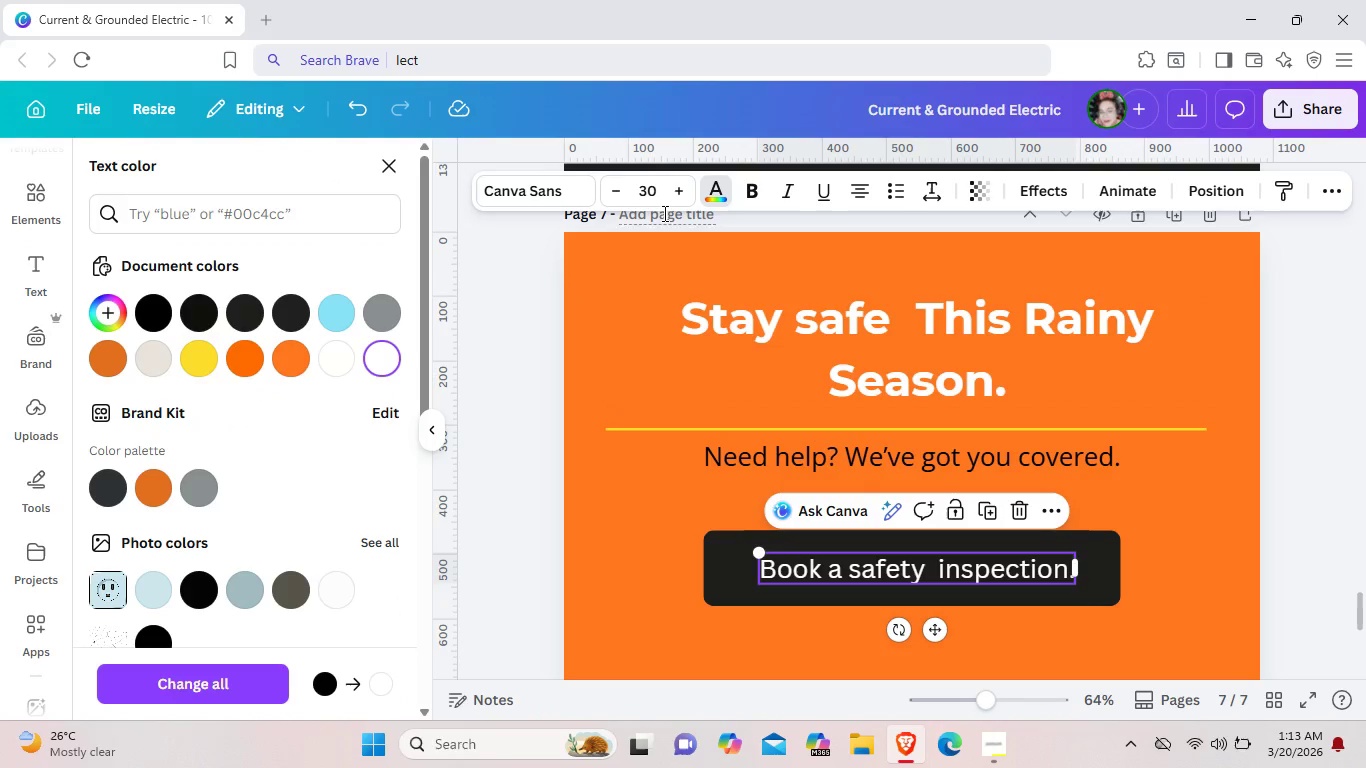 
left_click([587, 187])
 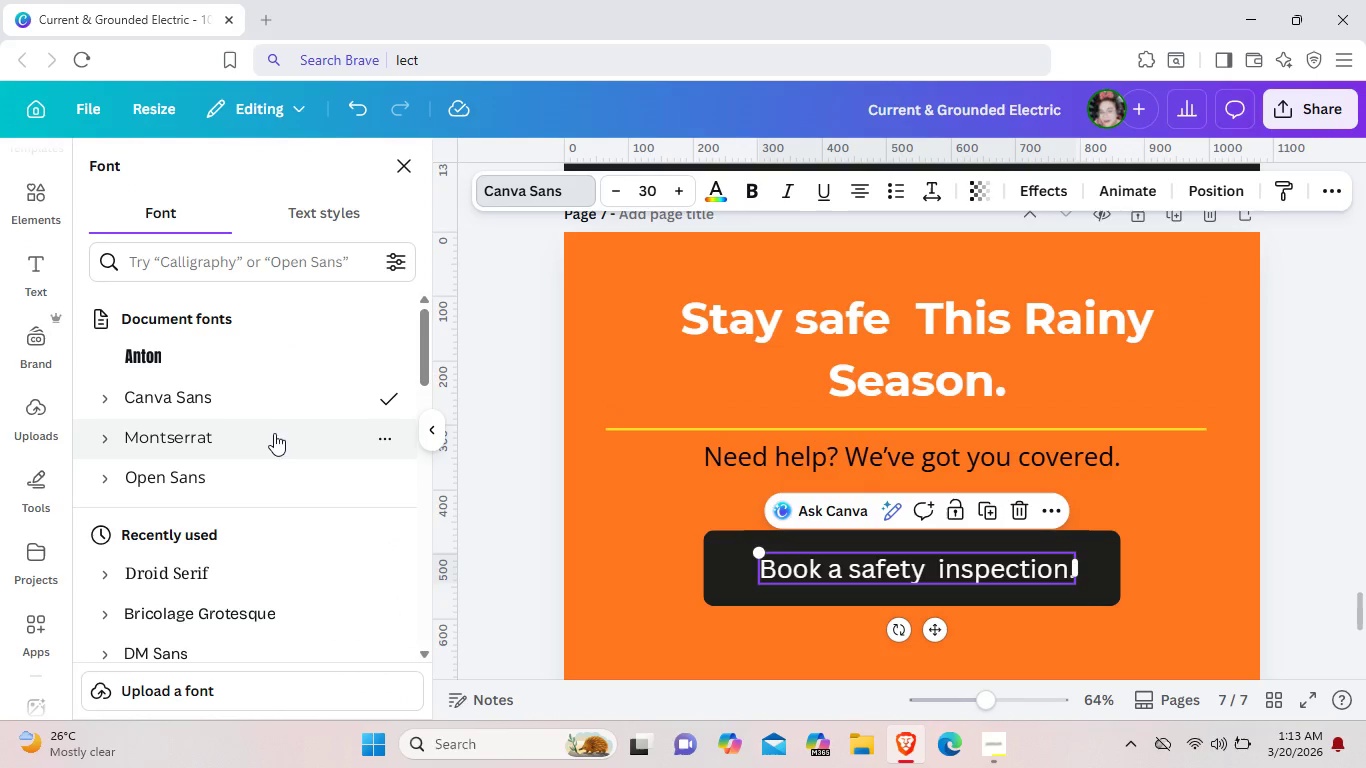 
left_click([273, 434])
 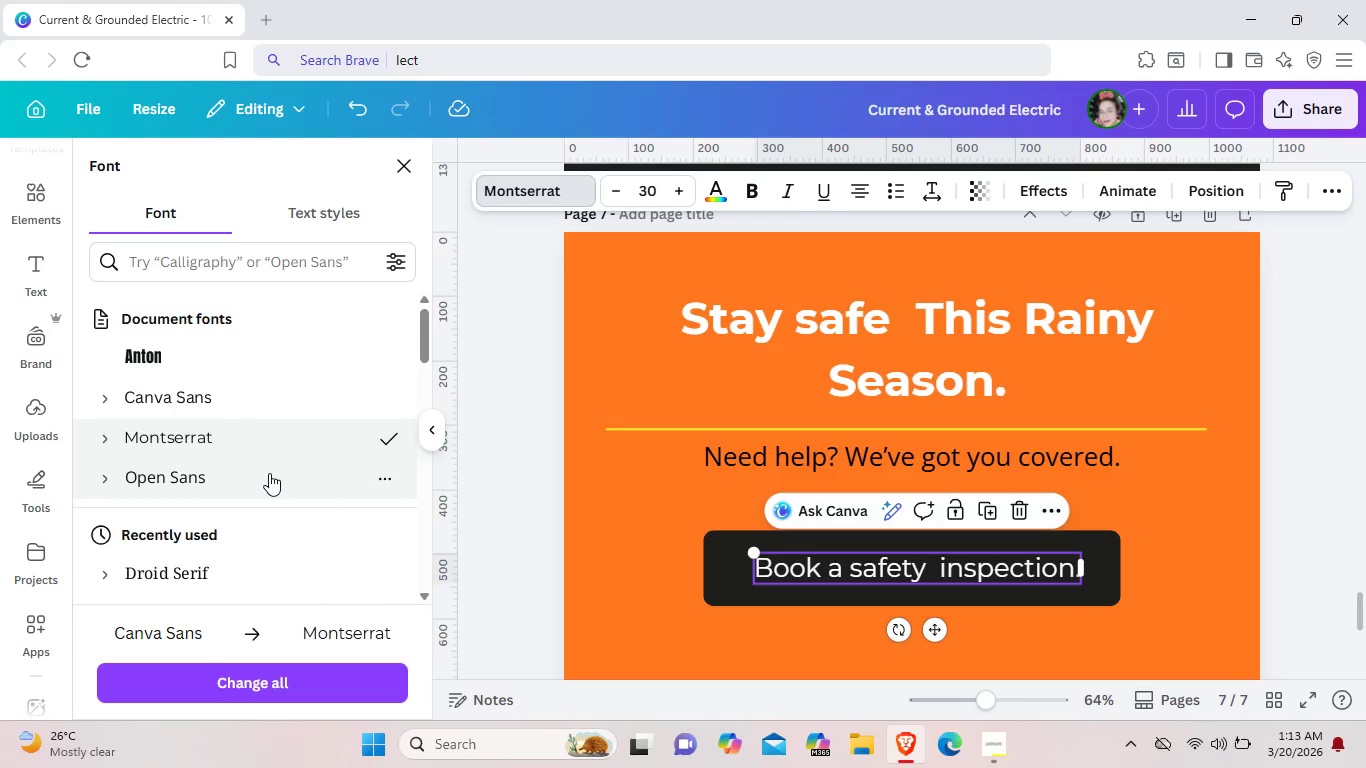 
left_click([269, 473])
 